 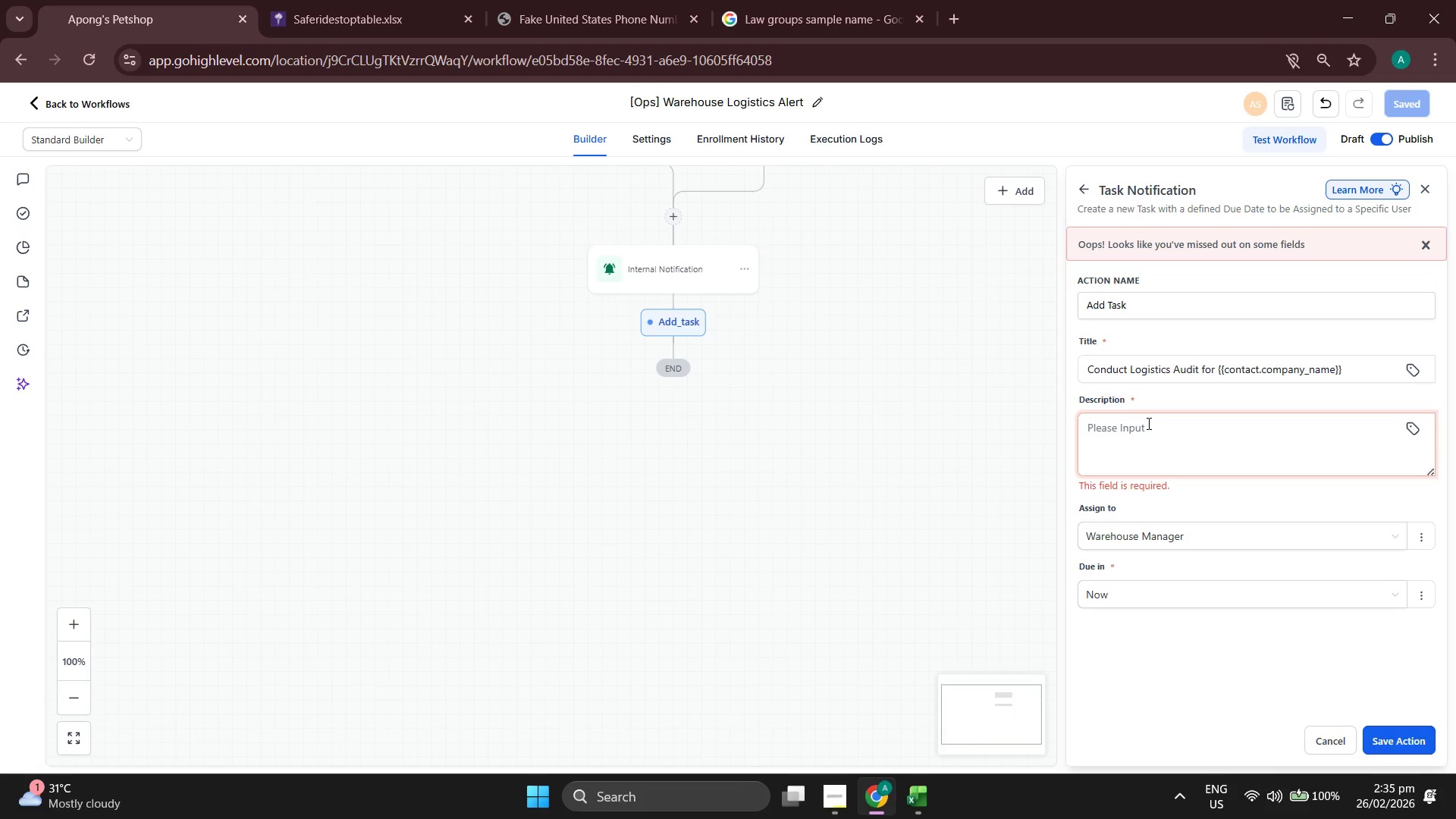 
left_click([1131, 594])
 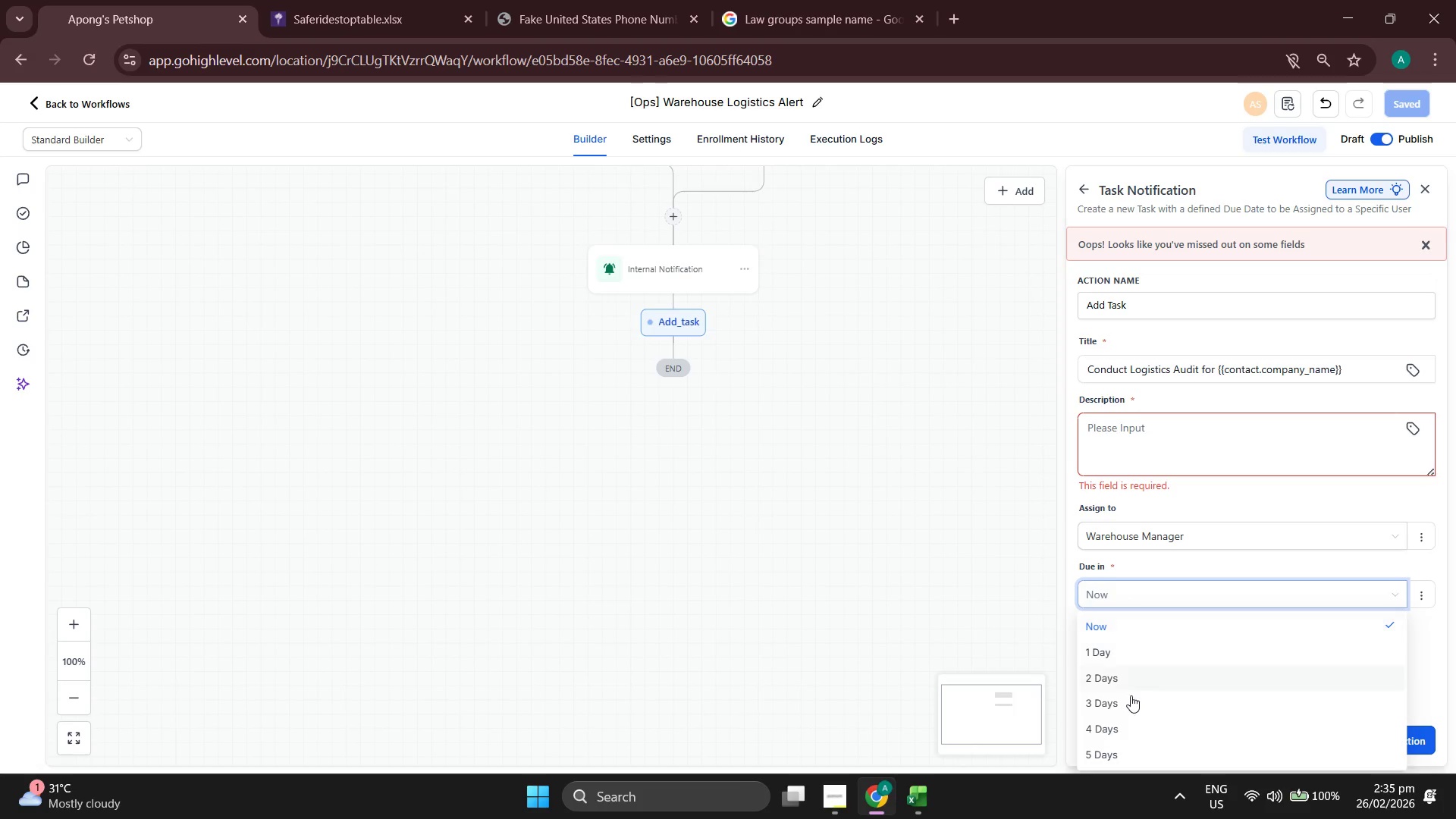 
left_click([1130, 700])
 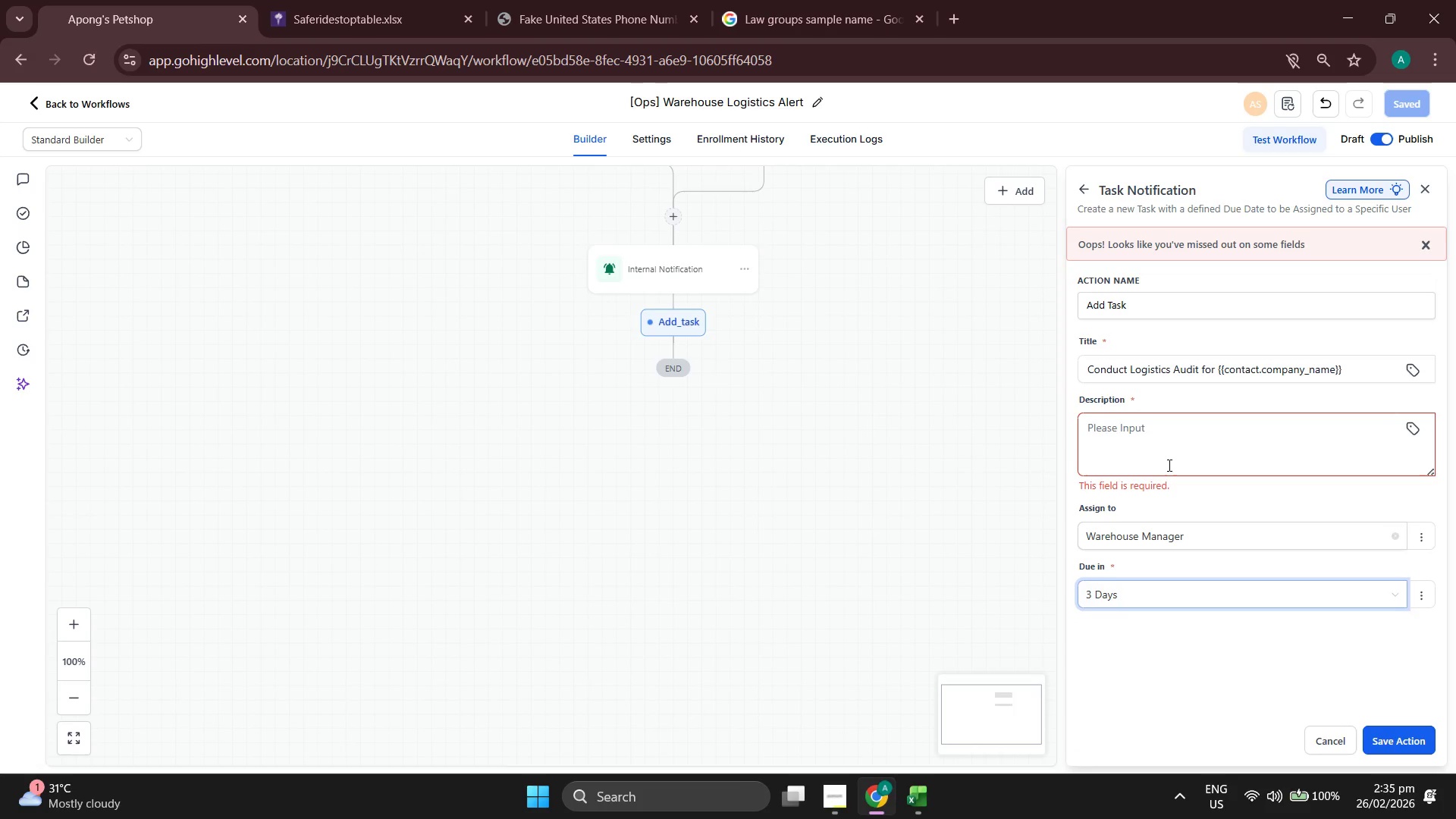 
left_click([1173, 452])
 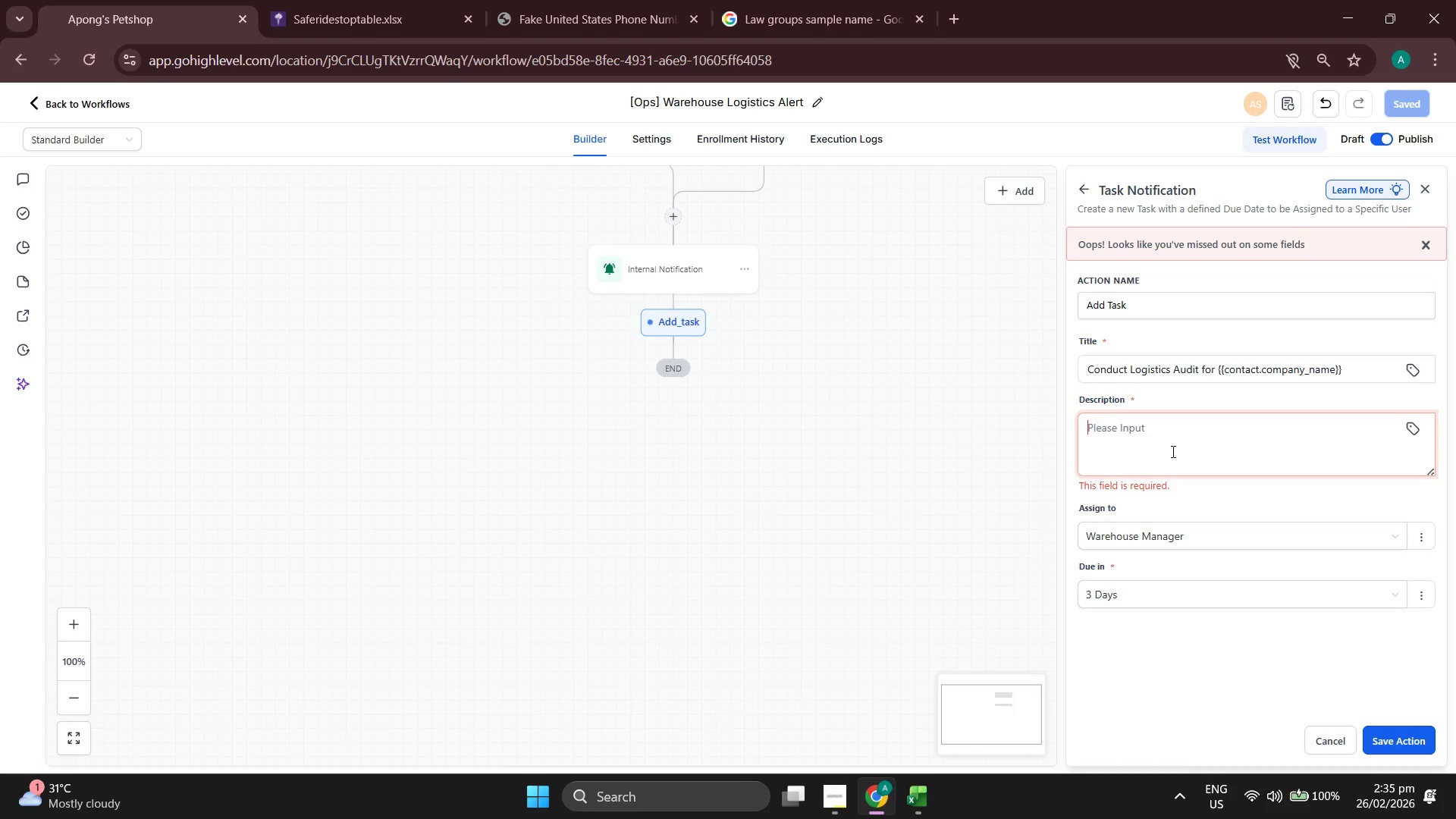 
wait(15.06)
 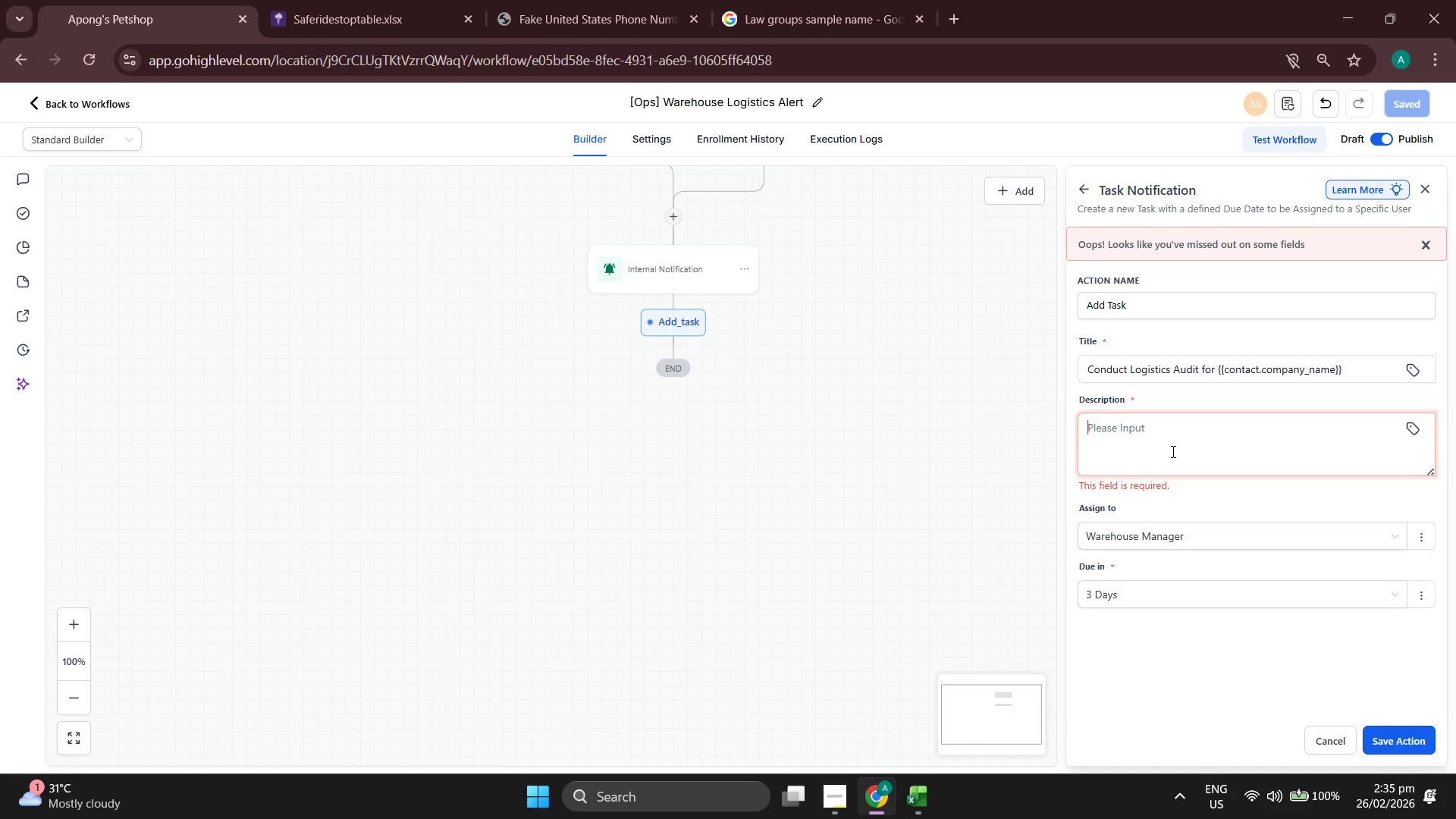 
type(Ket)
key(Backspace)
type(y )
 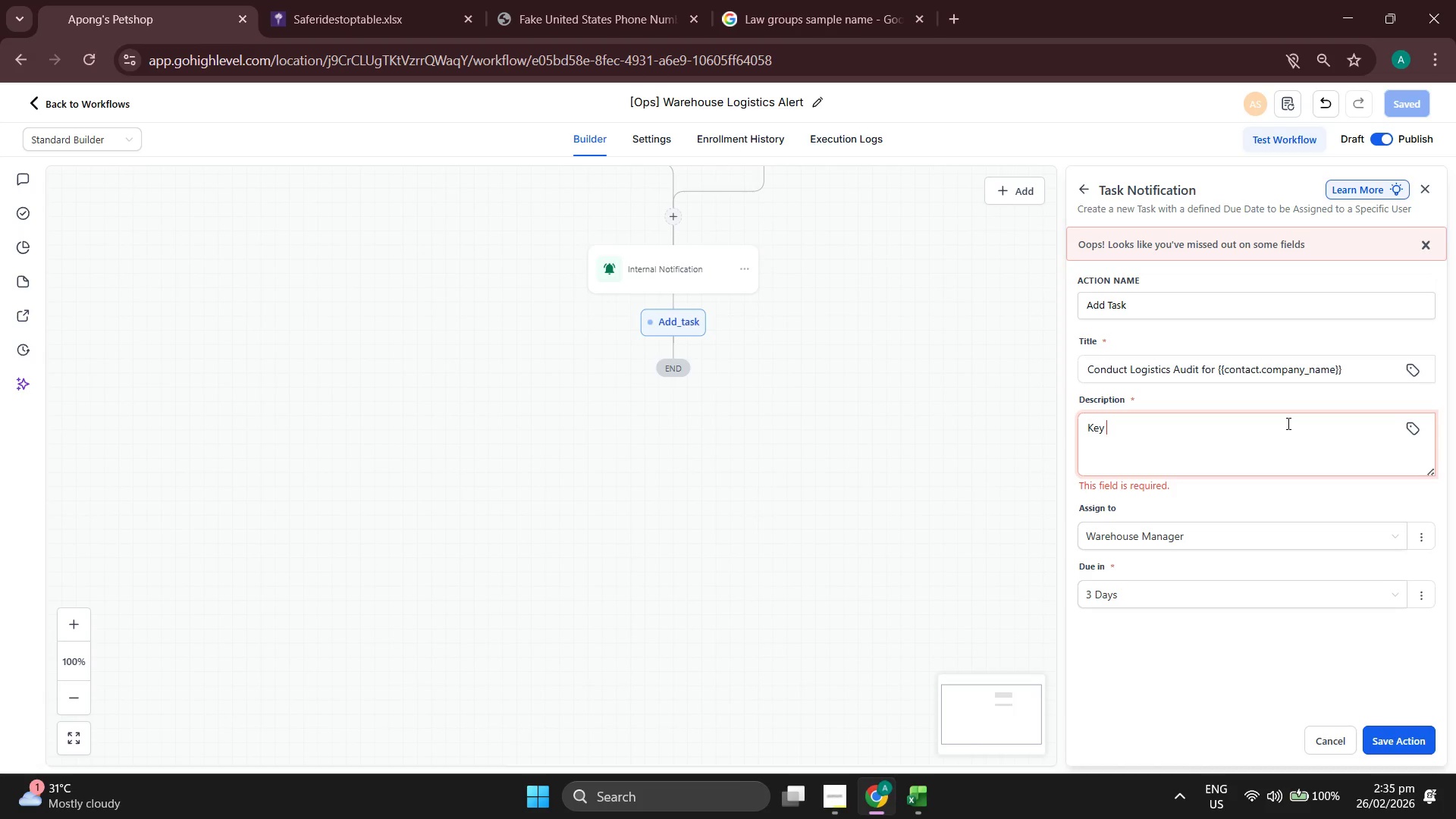 
type(Lofi)
key(Backspace)
key(Backspace)
type(gictis)
key(Backspace)
key(Backspace)
key(Backspace)
key(Backspace)
type(stics Data)
 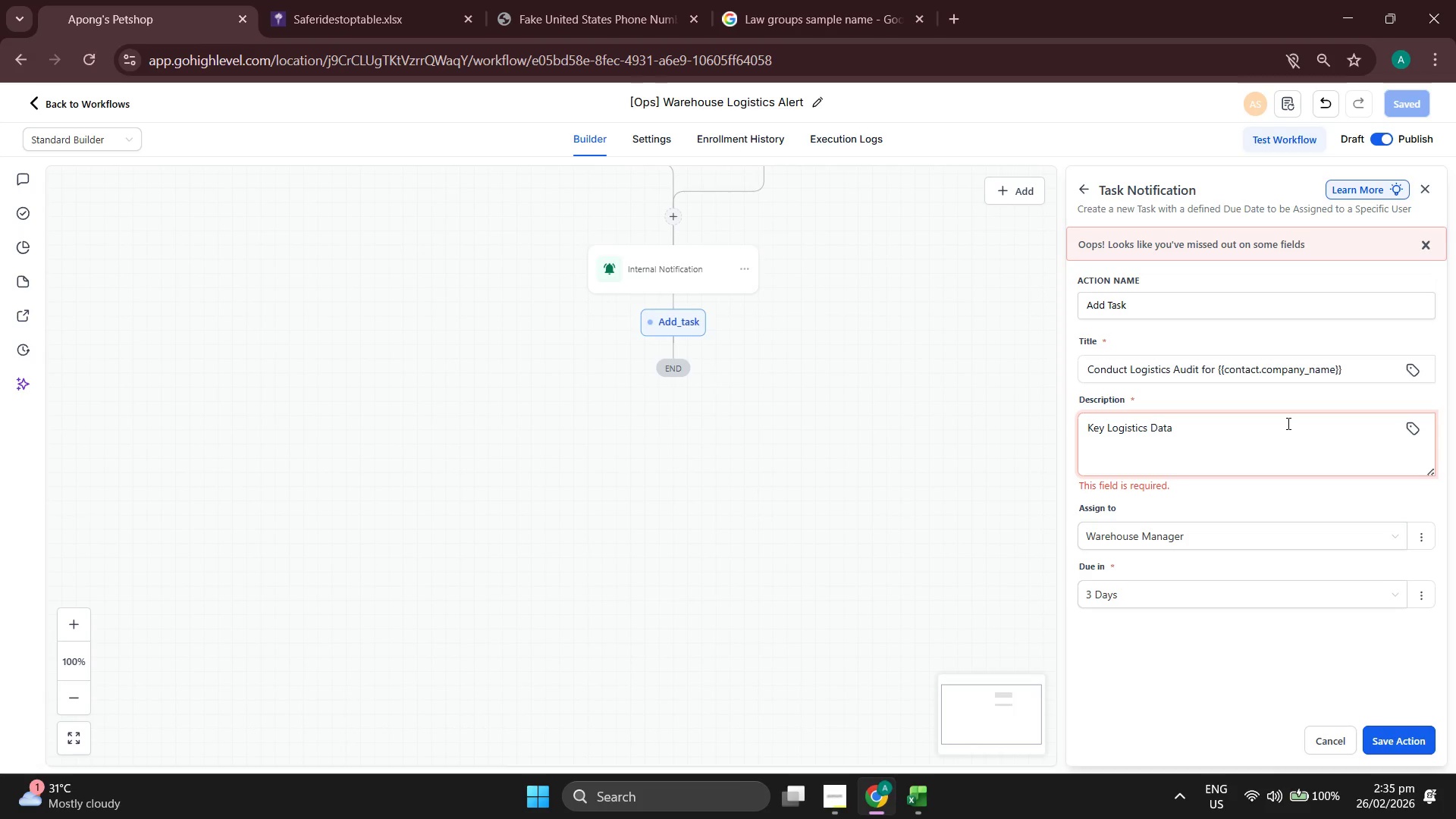 
wait(11.22)
 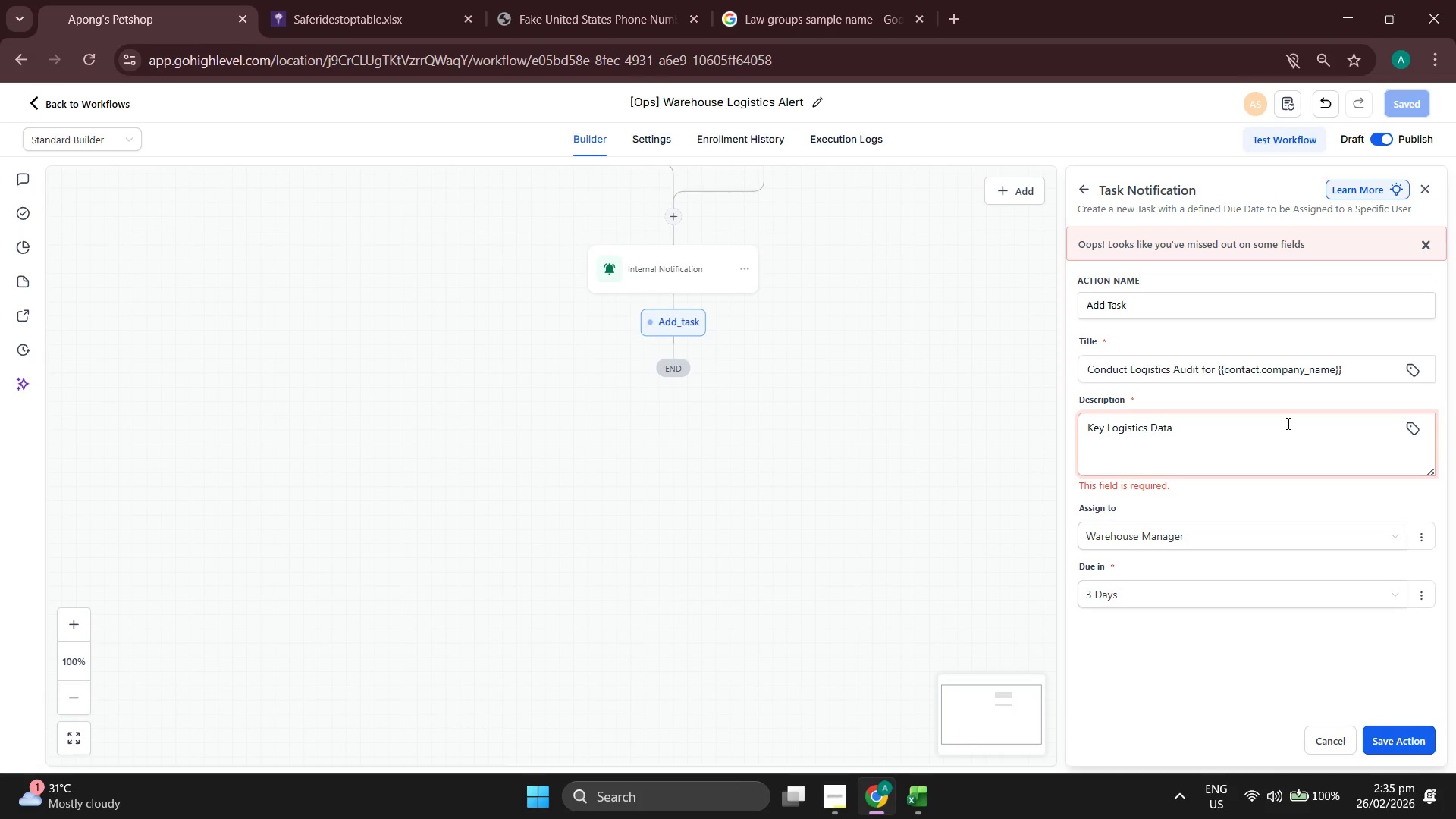 
hold_key(key=Backspace, duration=1.25)
 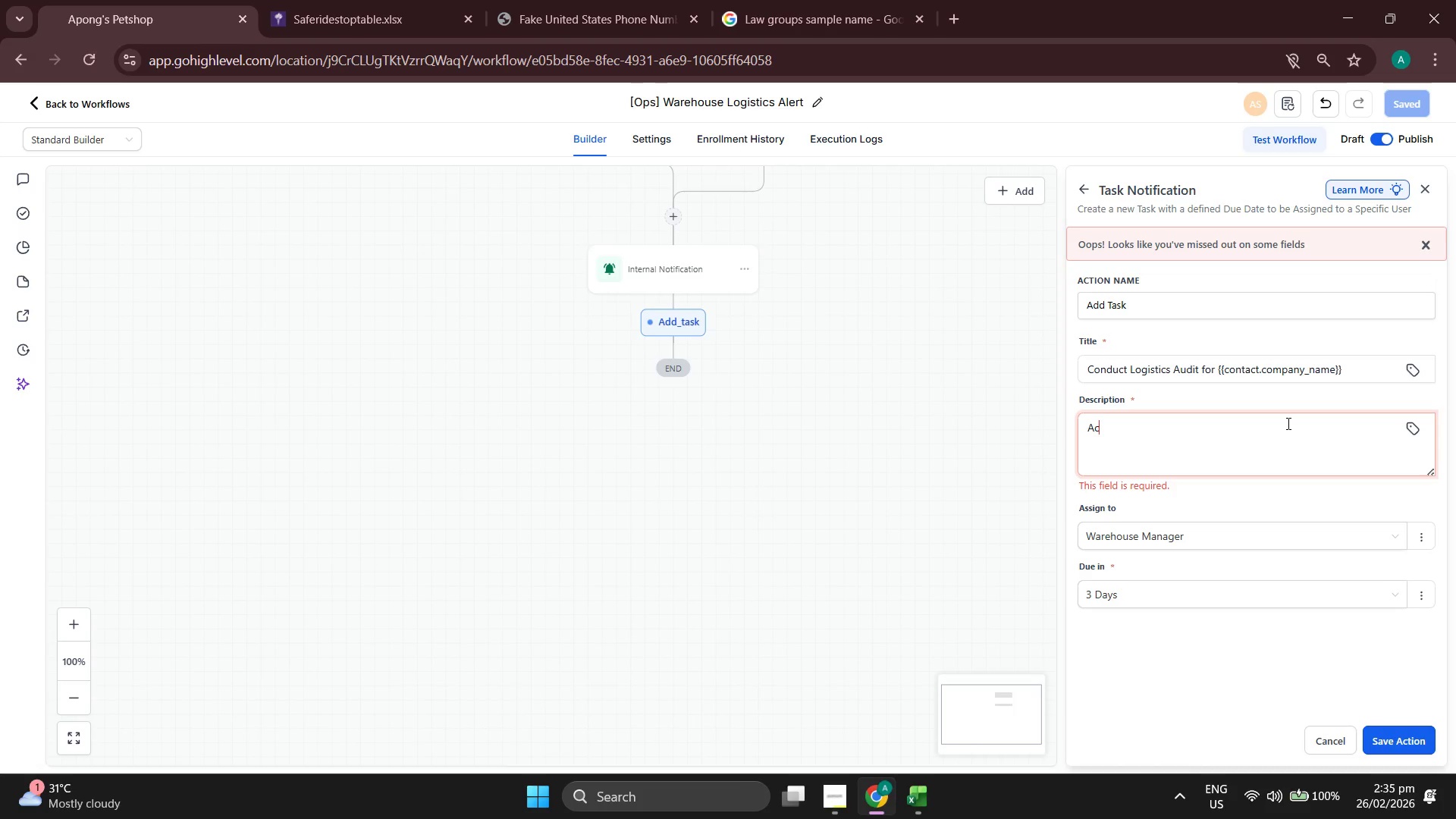 
type(Action Required: Physical)
 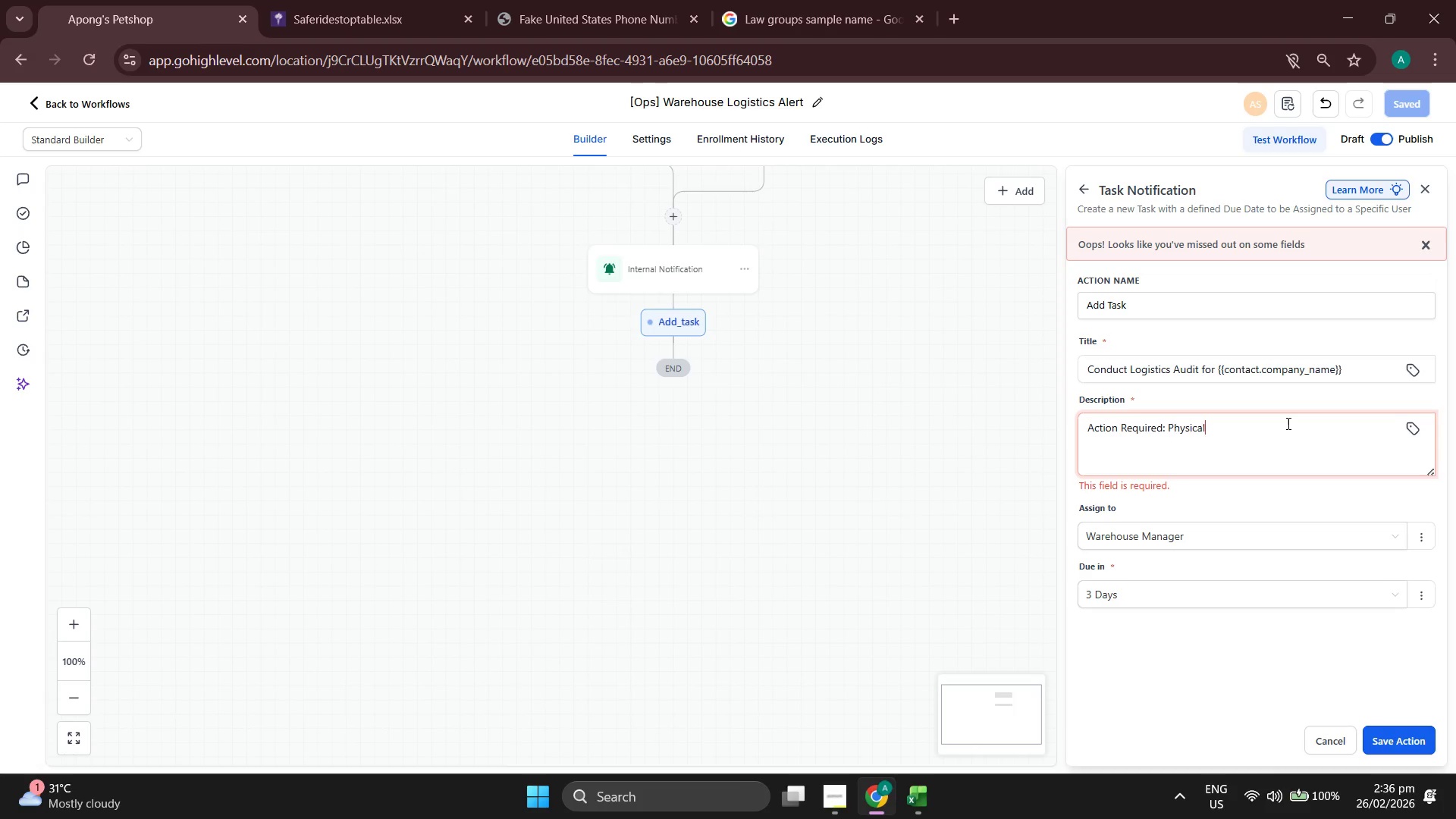 
type( site visit or logistics for {{contact.company_name}}.)
 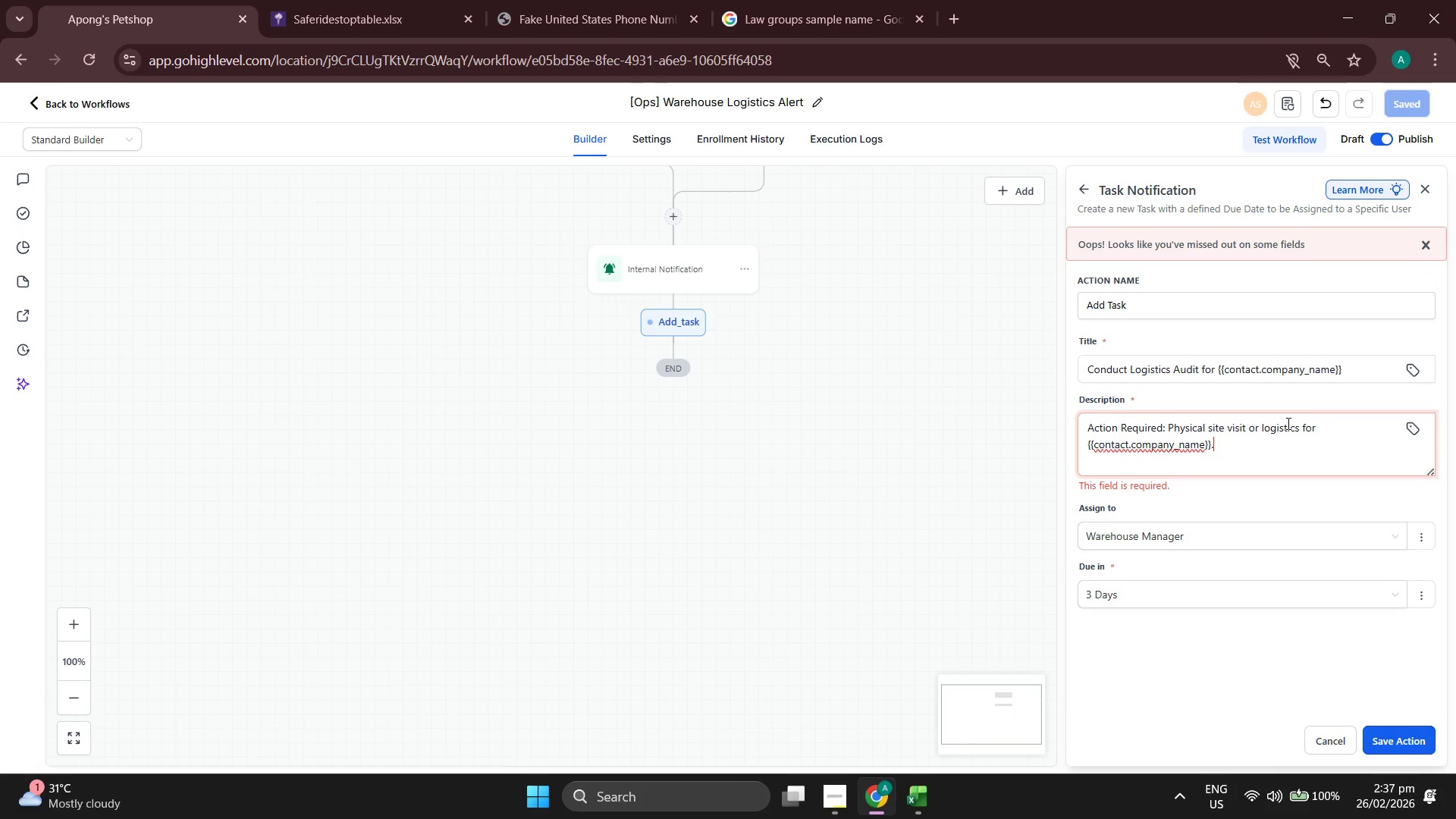 
key(Shift+Enter)
 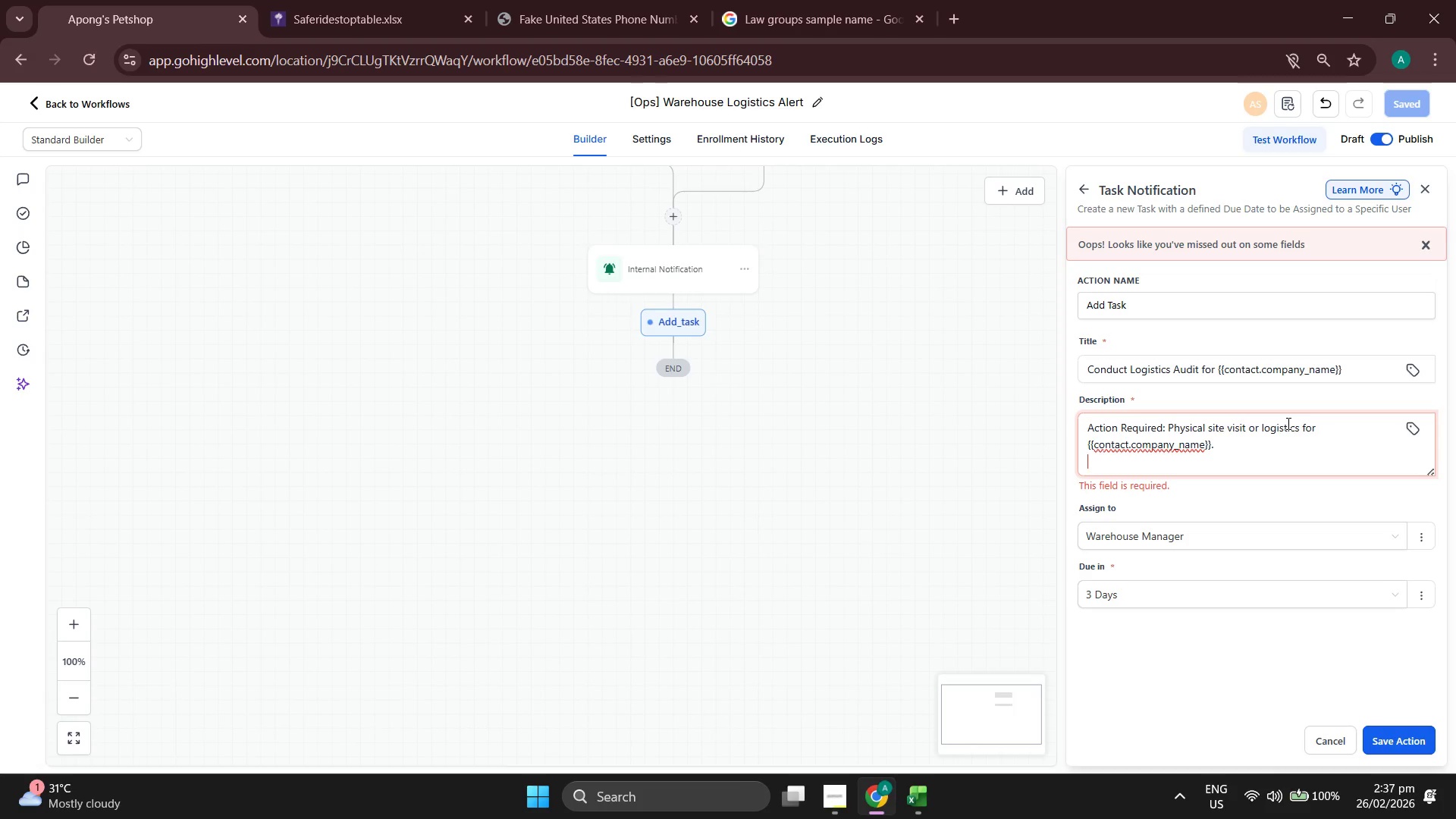 
key(Shift+Enter)
 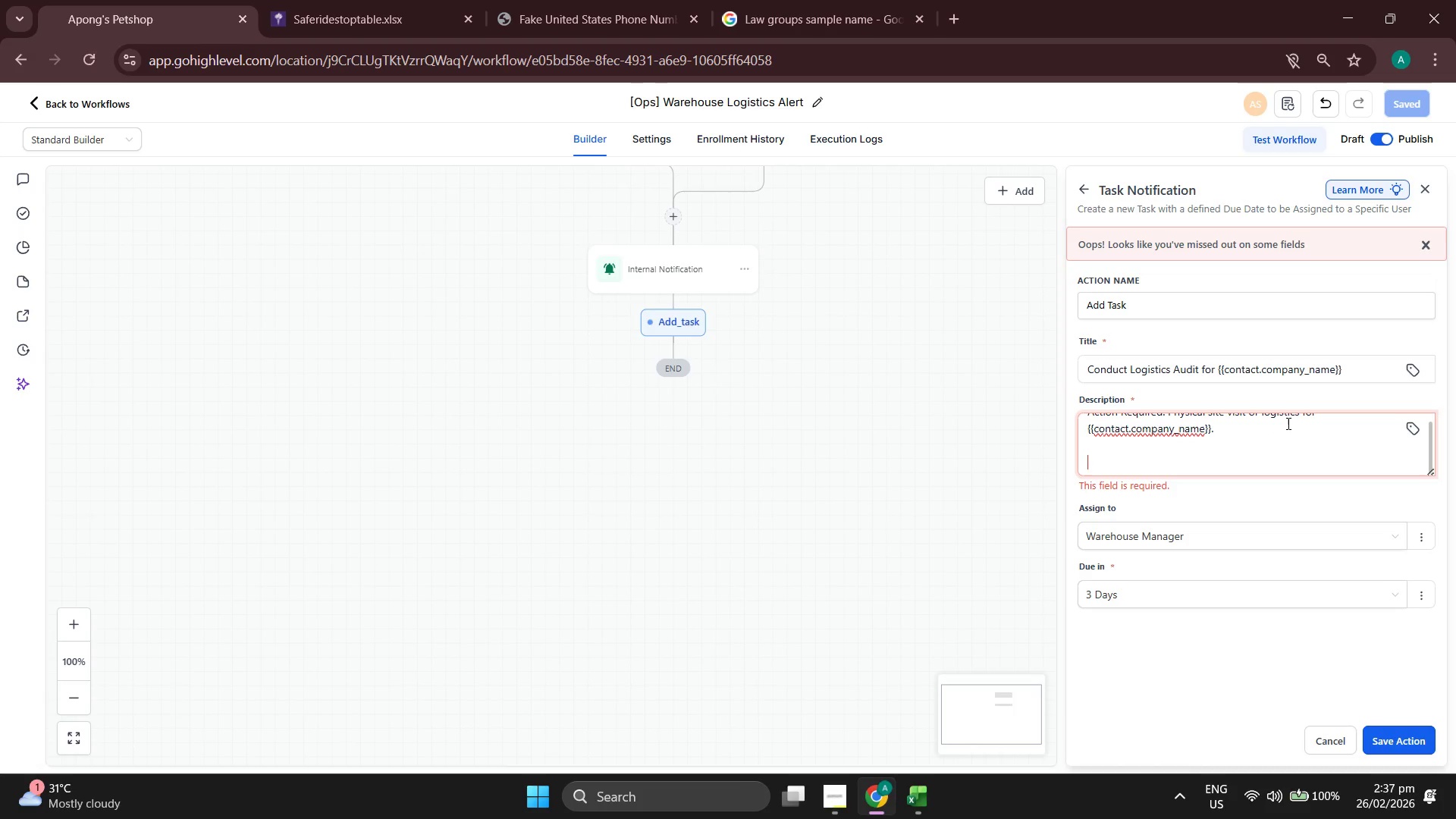 
type(Key Logicst)
key(Backspace)
key(Backspace)
key(Backspace)
type(stics Data)
 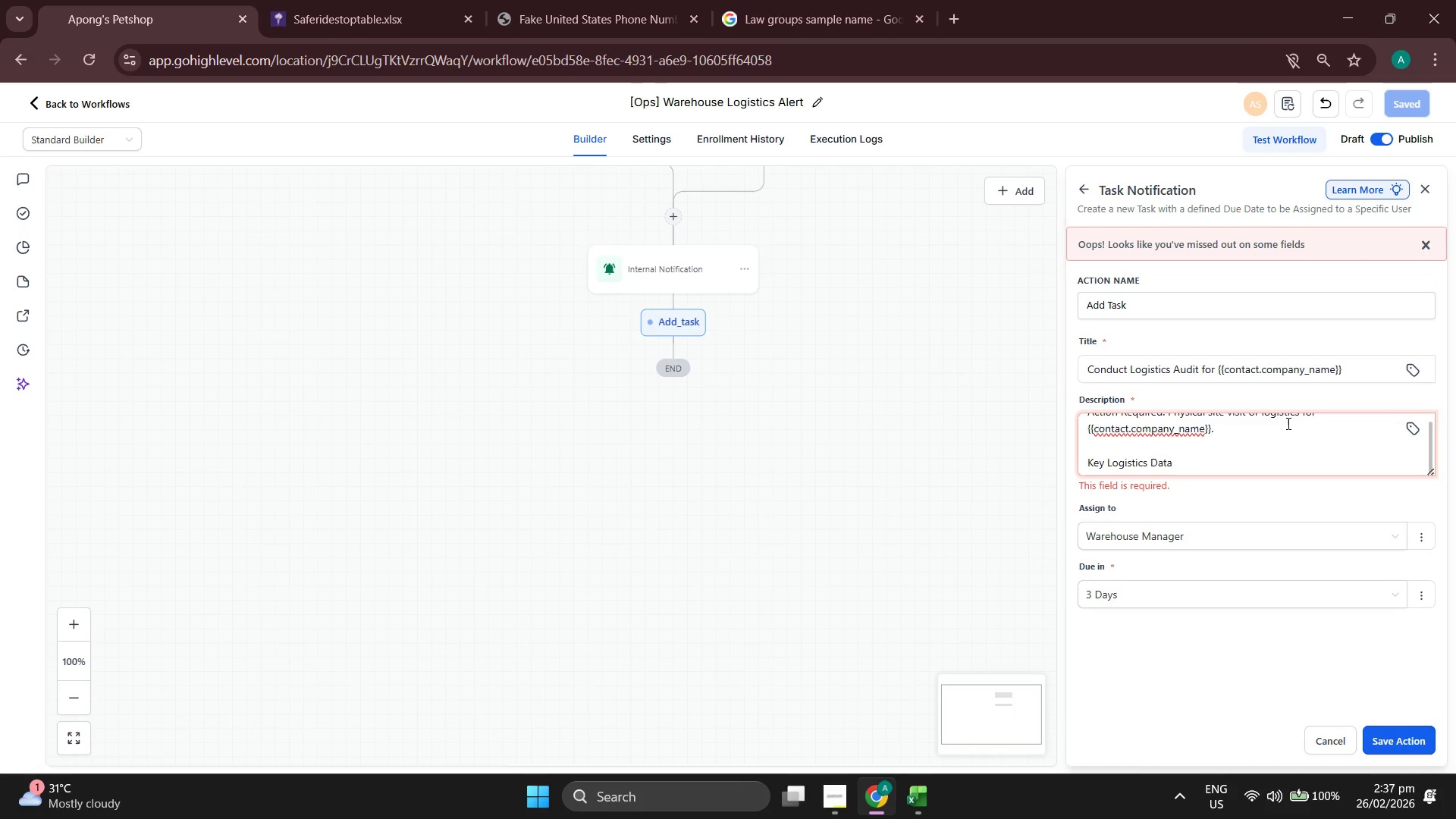 
key(Shift+Semicolon)
 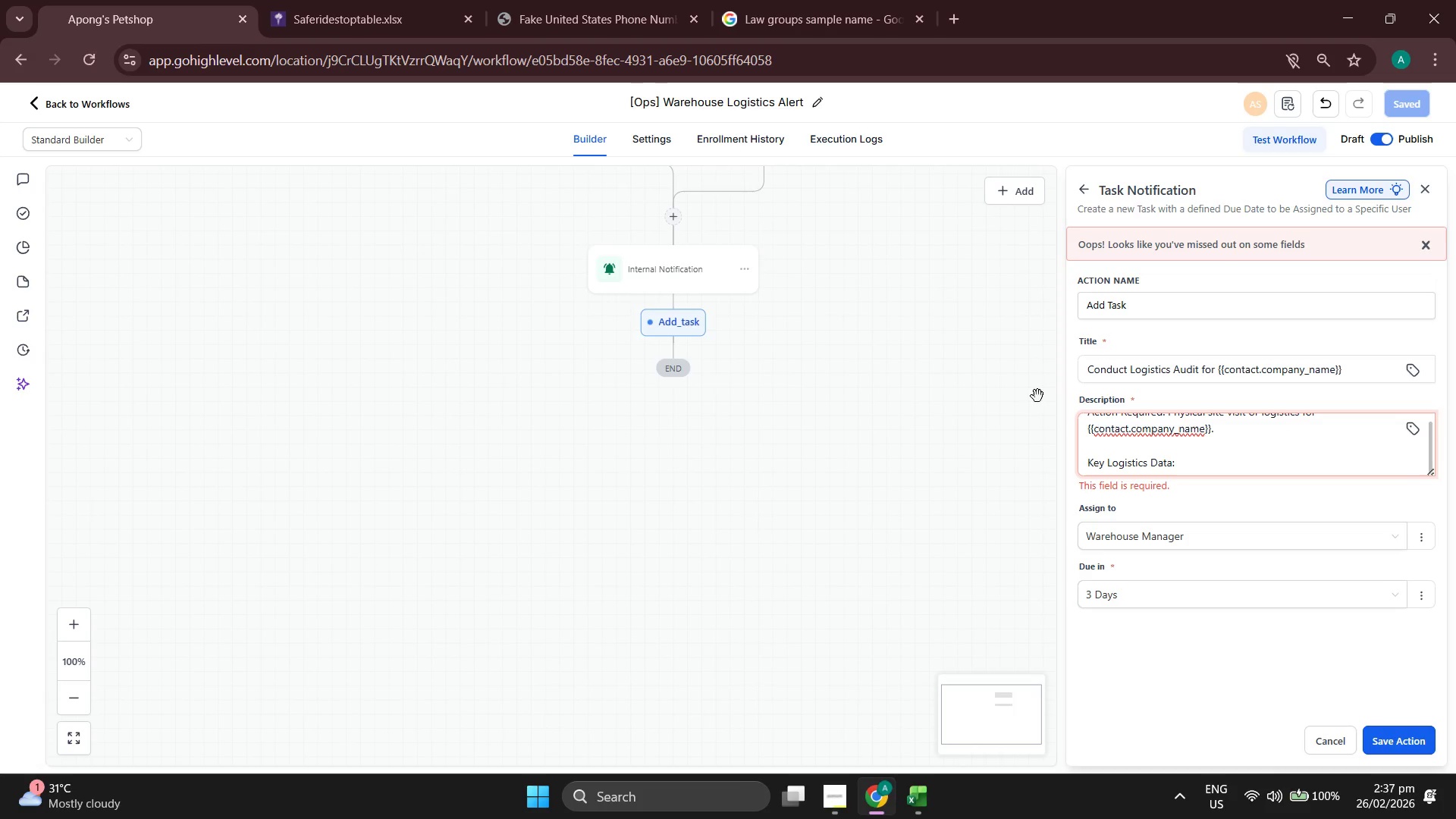 
scroll: coordinate [1245, 457], scroll_direction: up, amount: 4.0
 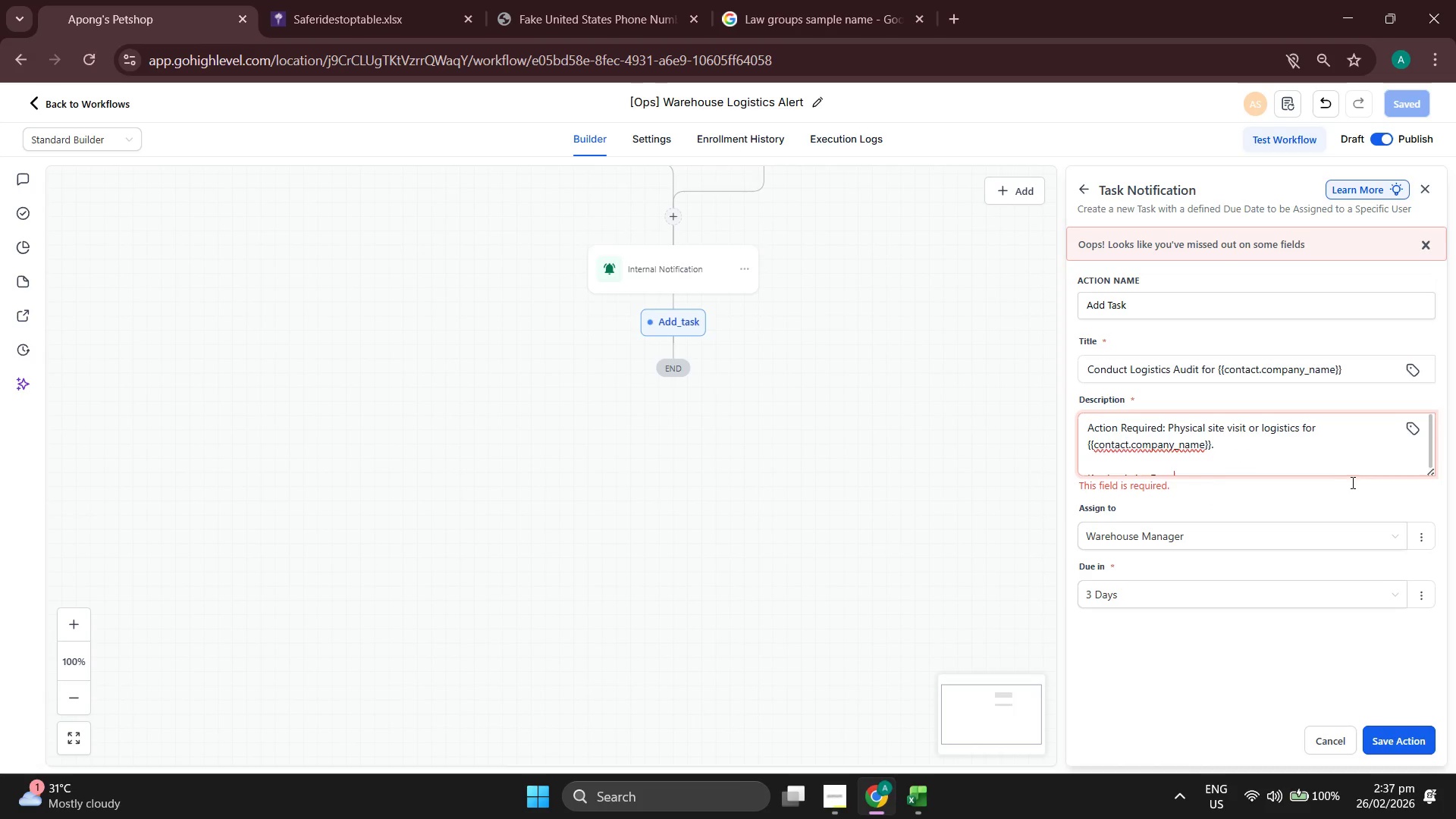 
scroll: coordinate [1326, 466], scroll_direction: down, amount: 1.0
 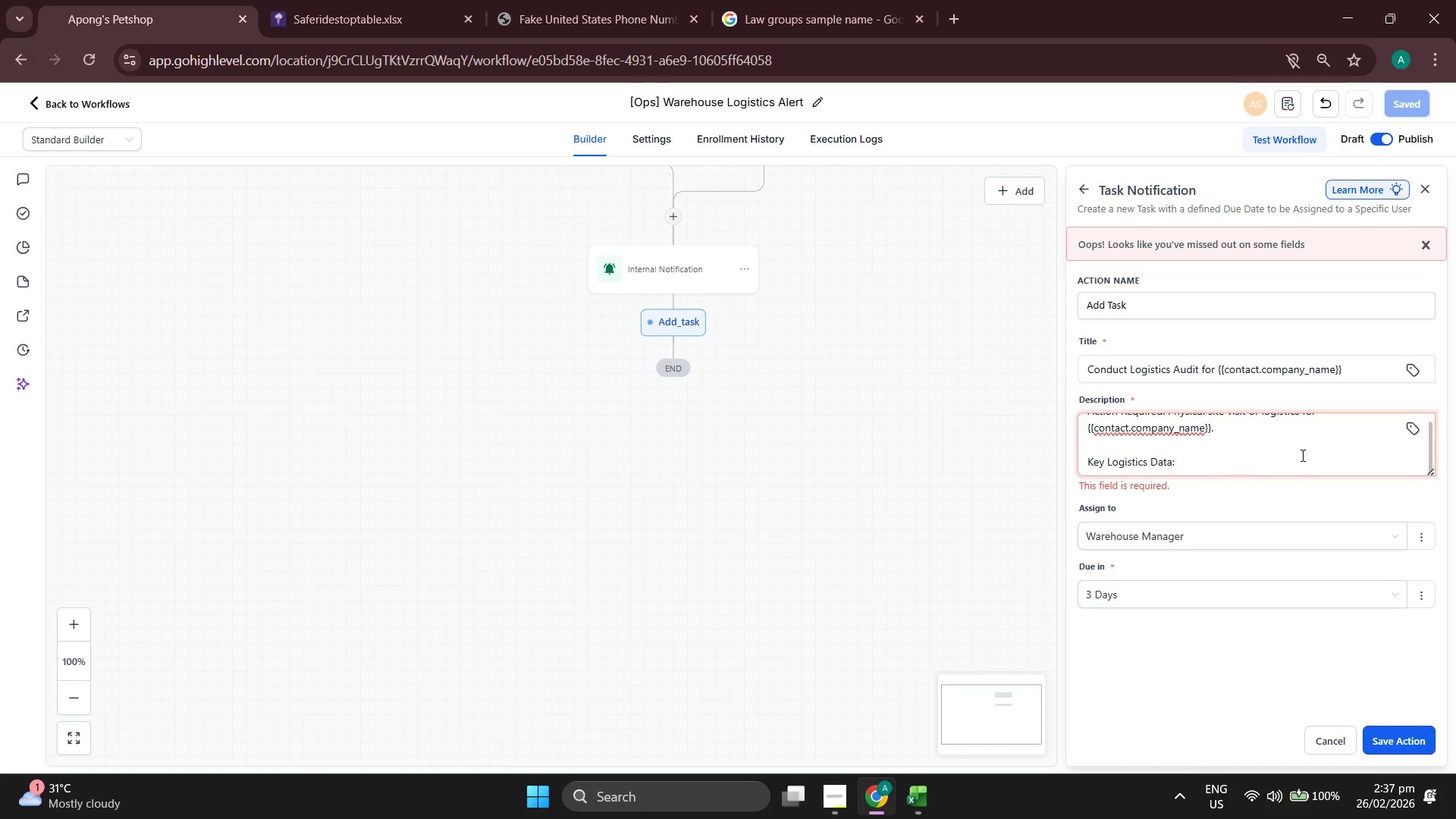 
key(Shift+Enter)
 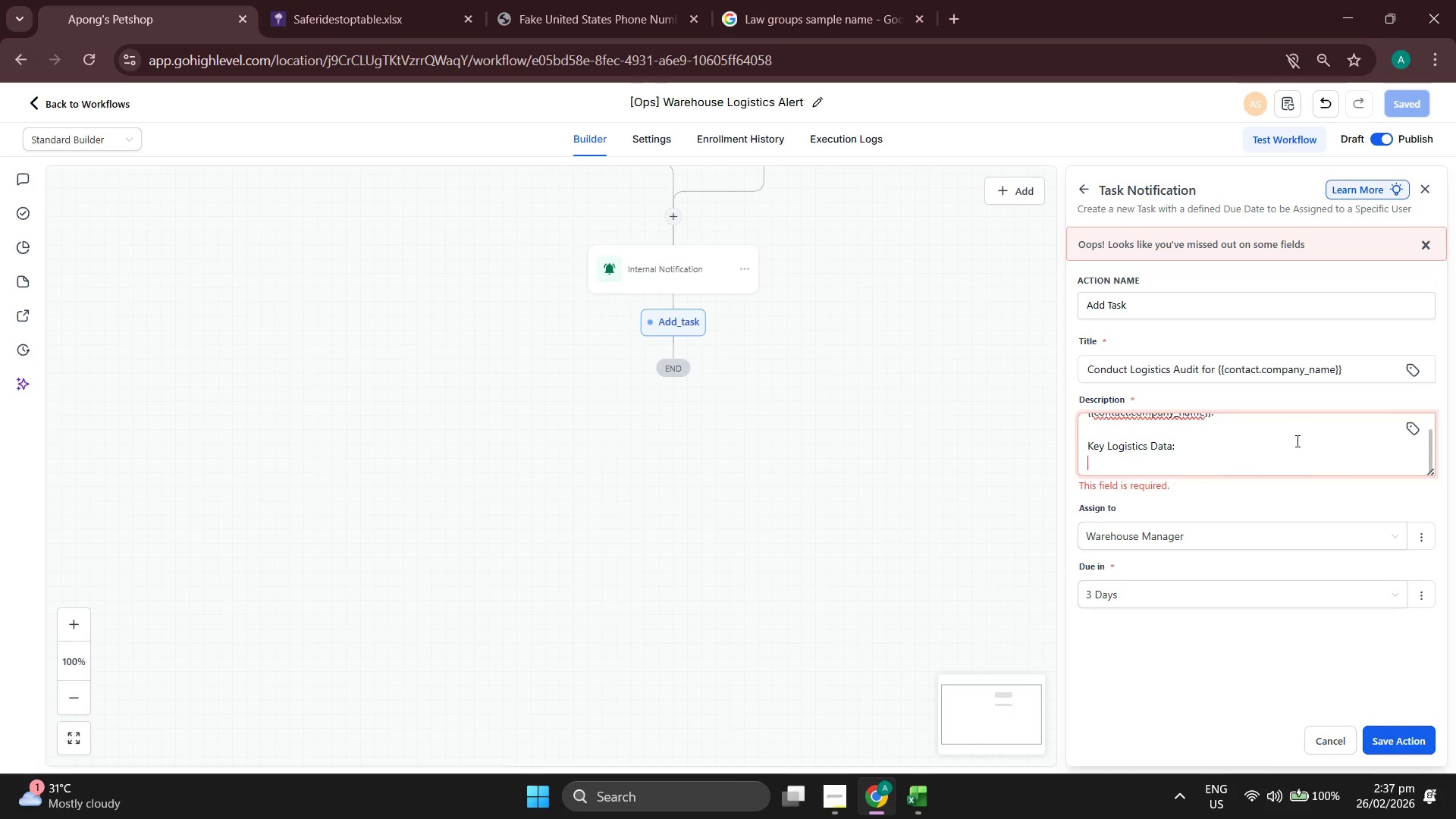 
type(Pri)
 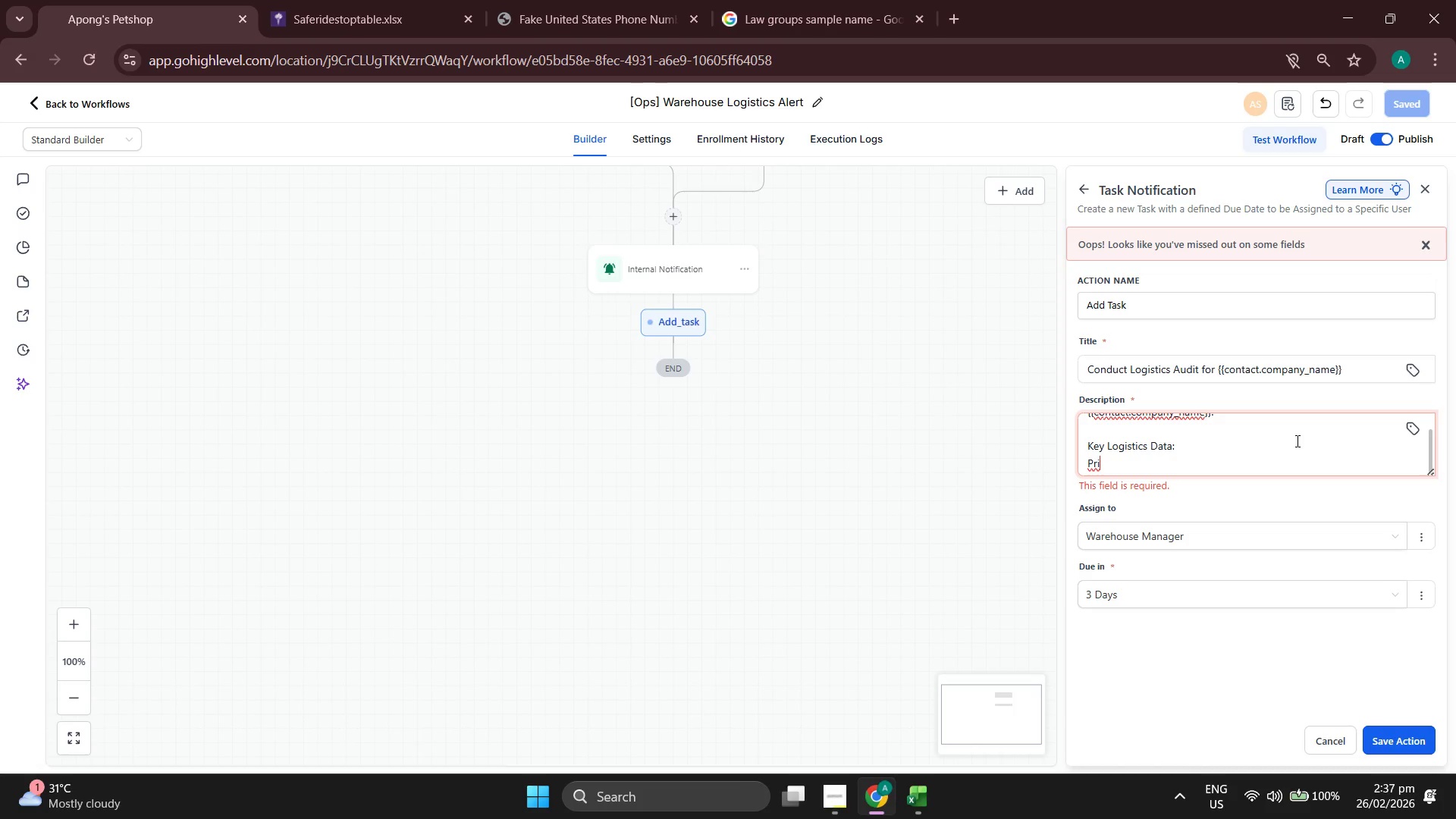 
wait(6.09)
 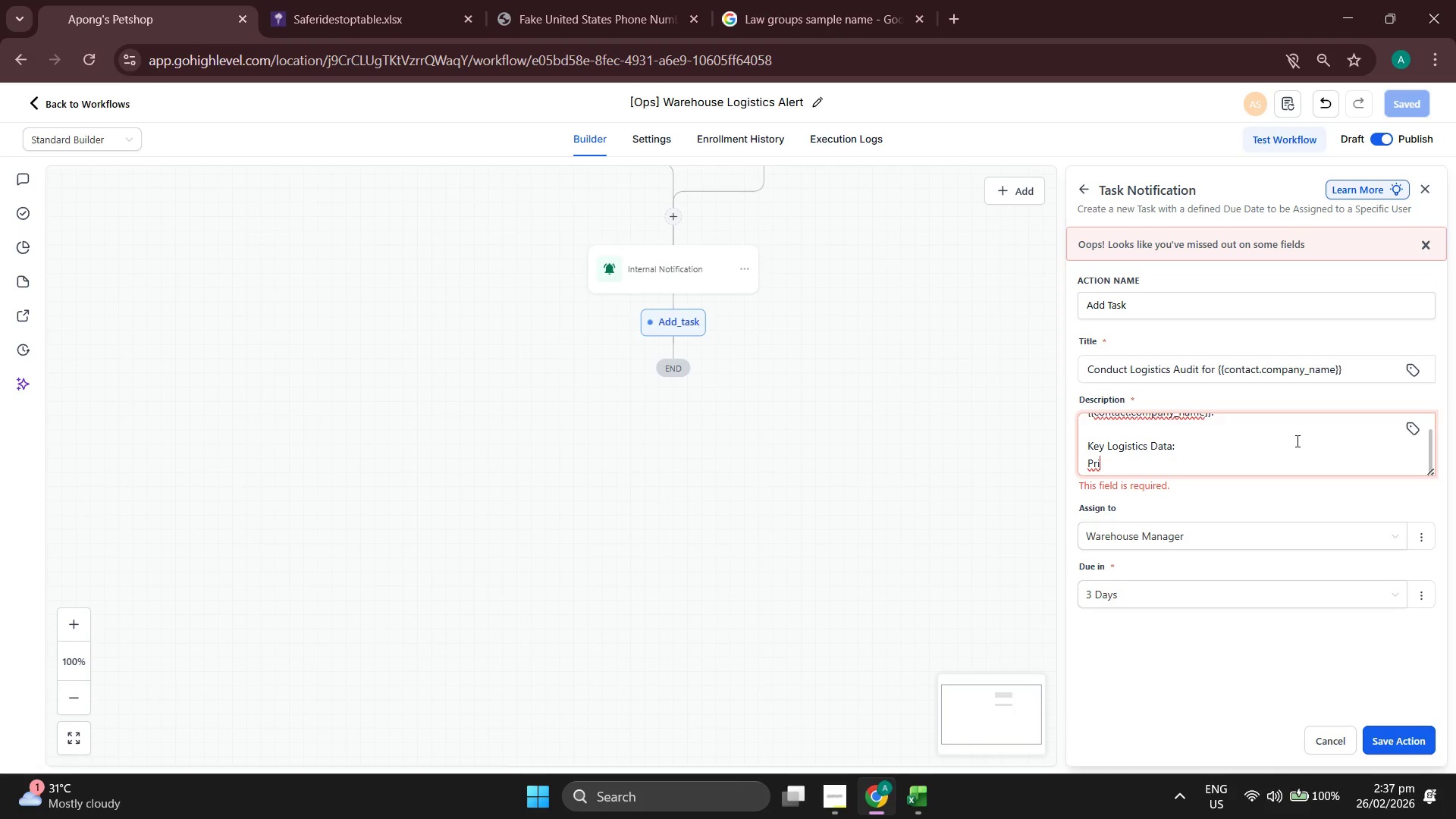 
type(may)
key(Backspace)
type(ry)
 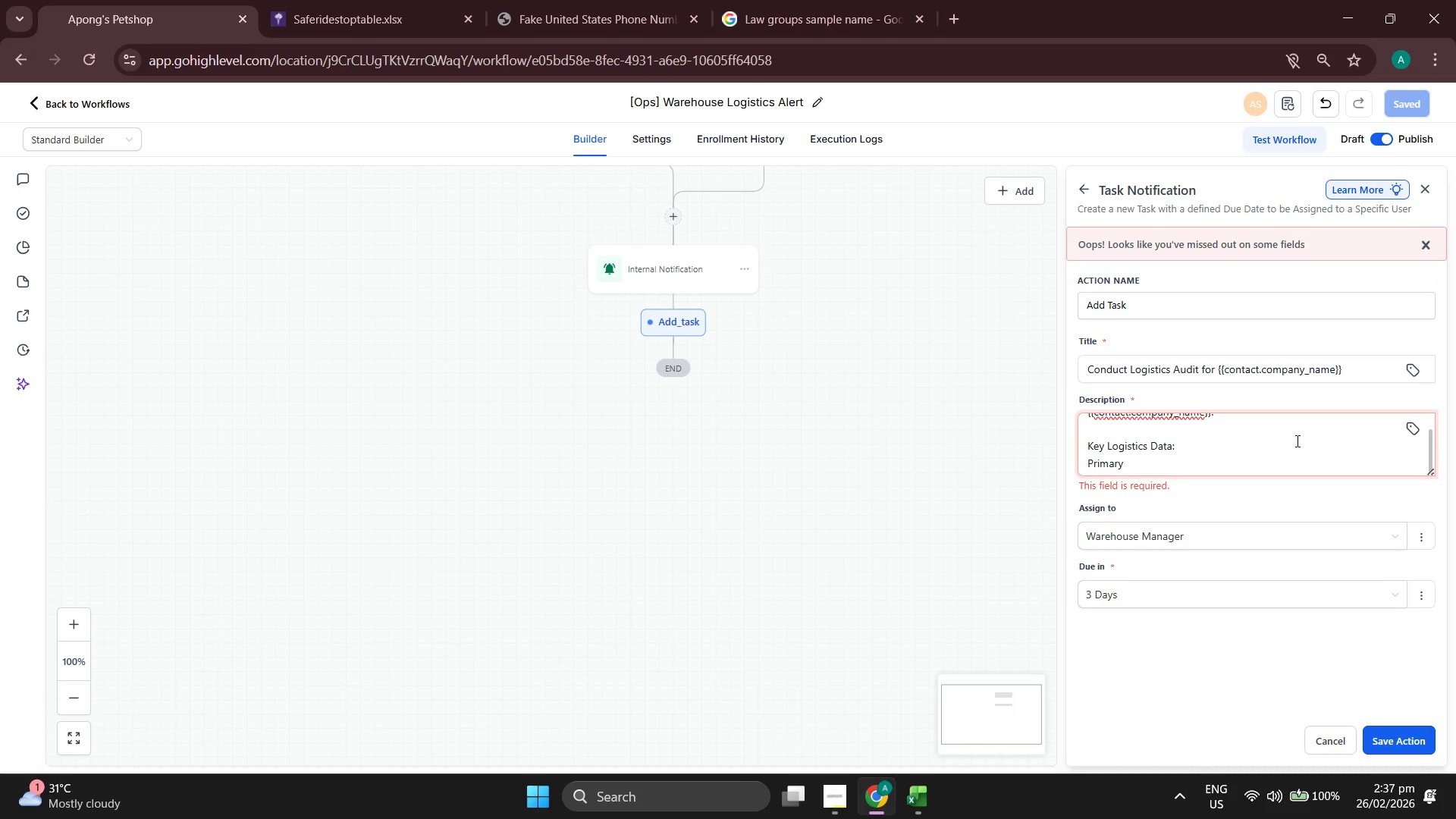 
wait(9.11)
 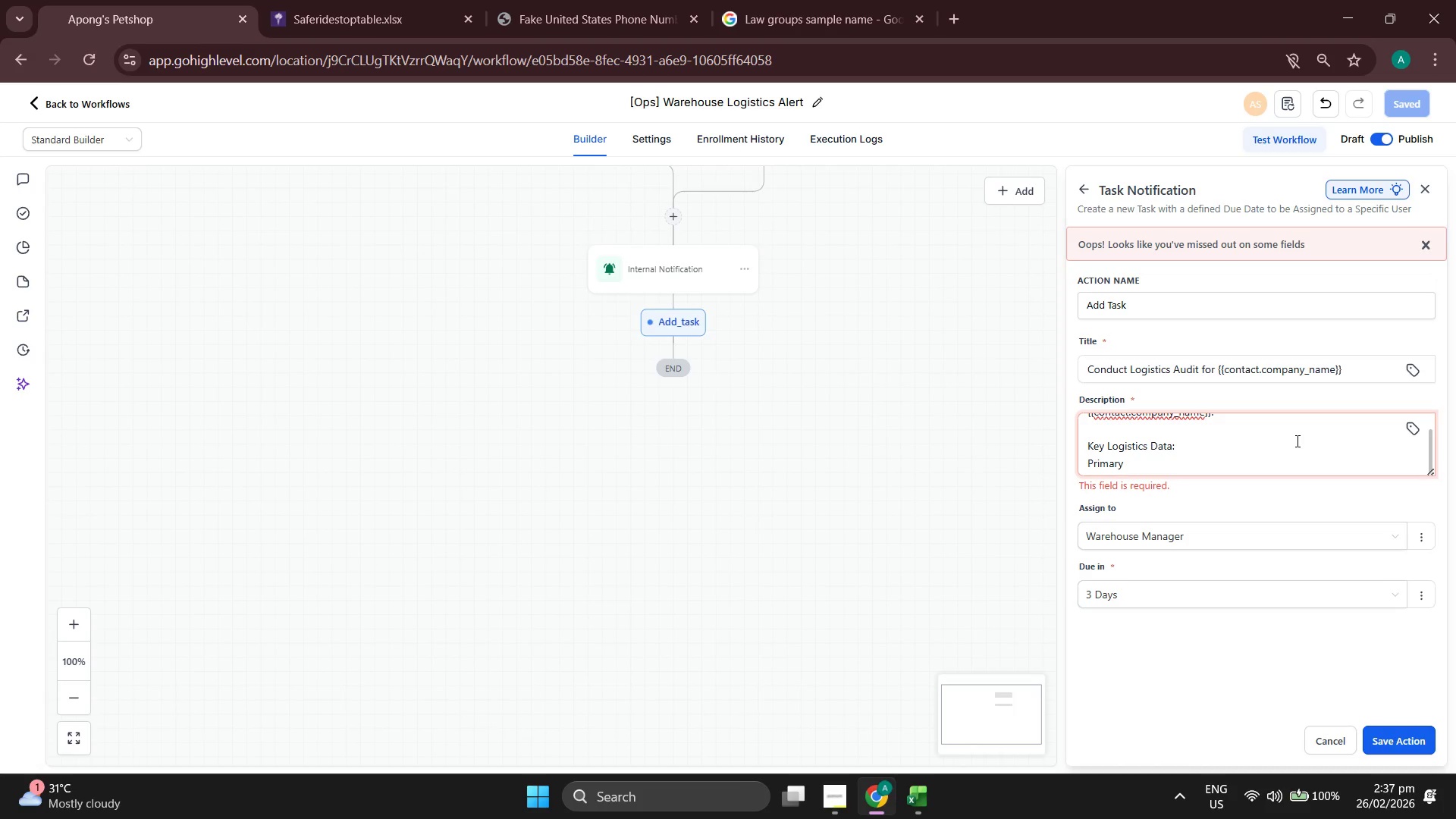 
type( Donatui)
key(Backspace)
key(Backspace)
type(ion Type: )
 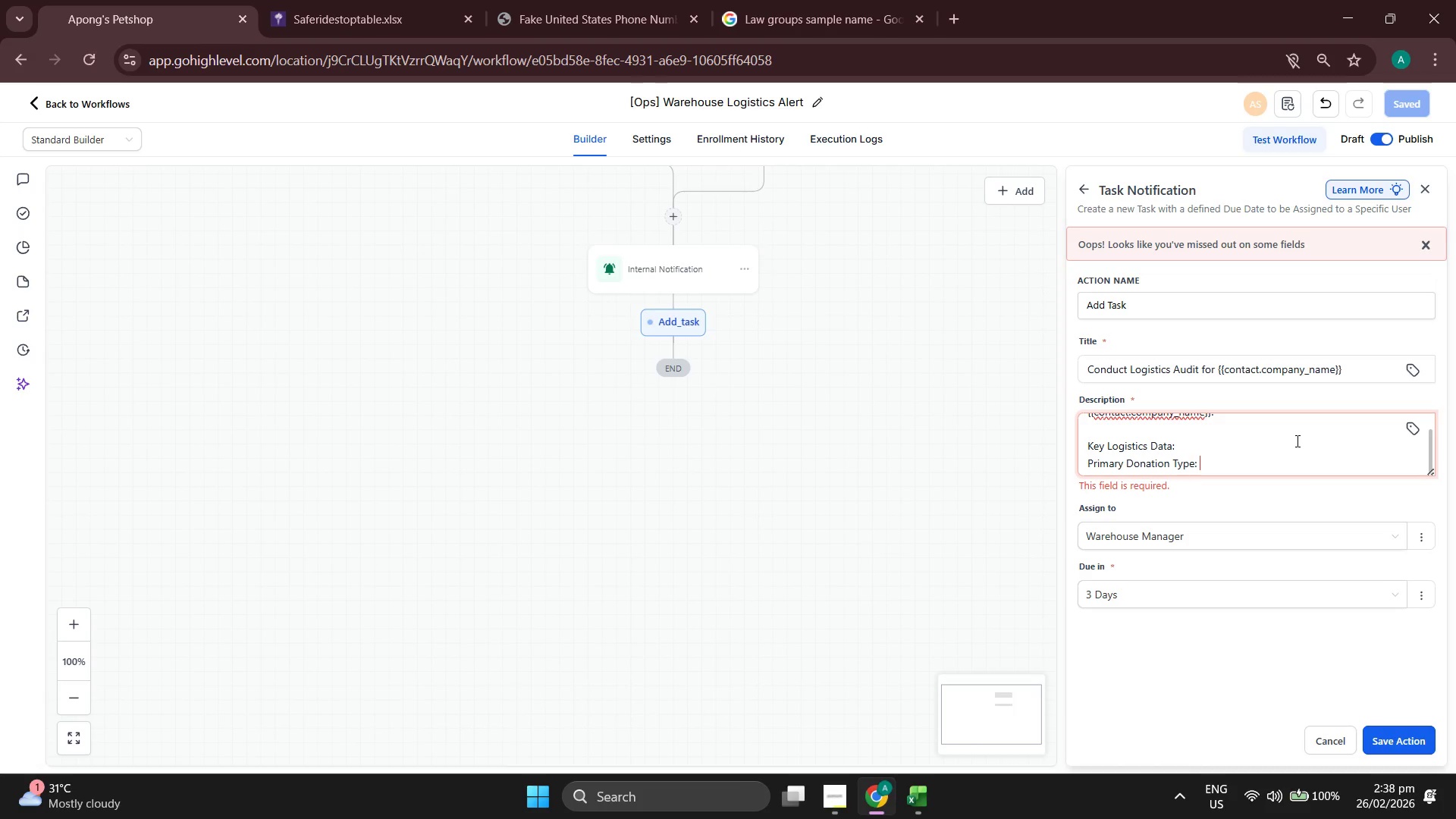 
mouse_move([1392, 412])
 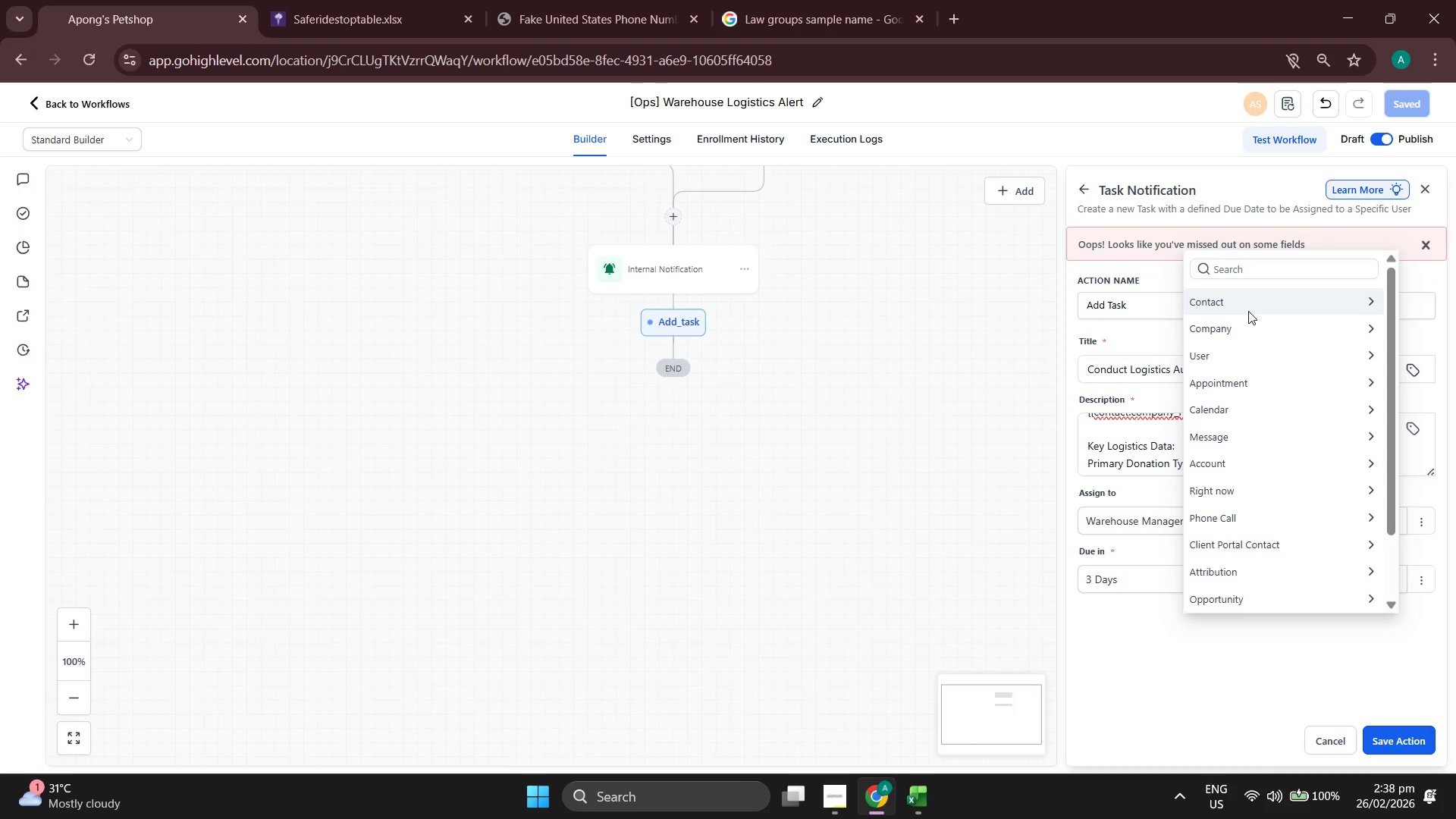 
left_click([1248, 311])
 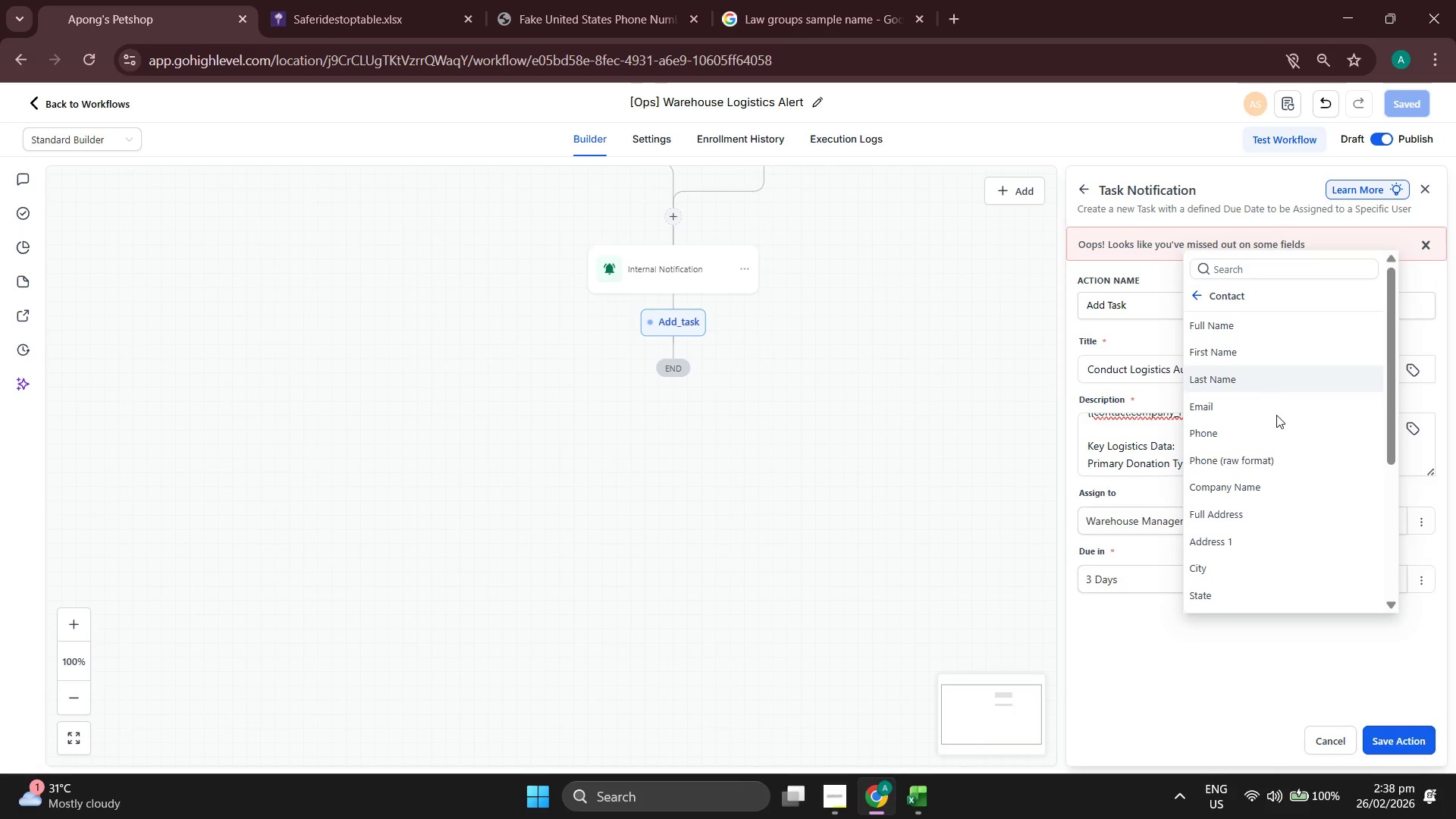 
scroll: coordinate [1286, 478], scroll_direction: down, amount: 10.0
 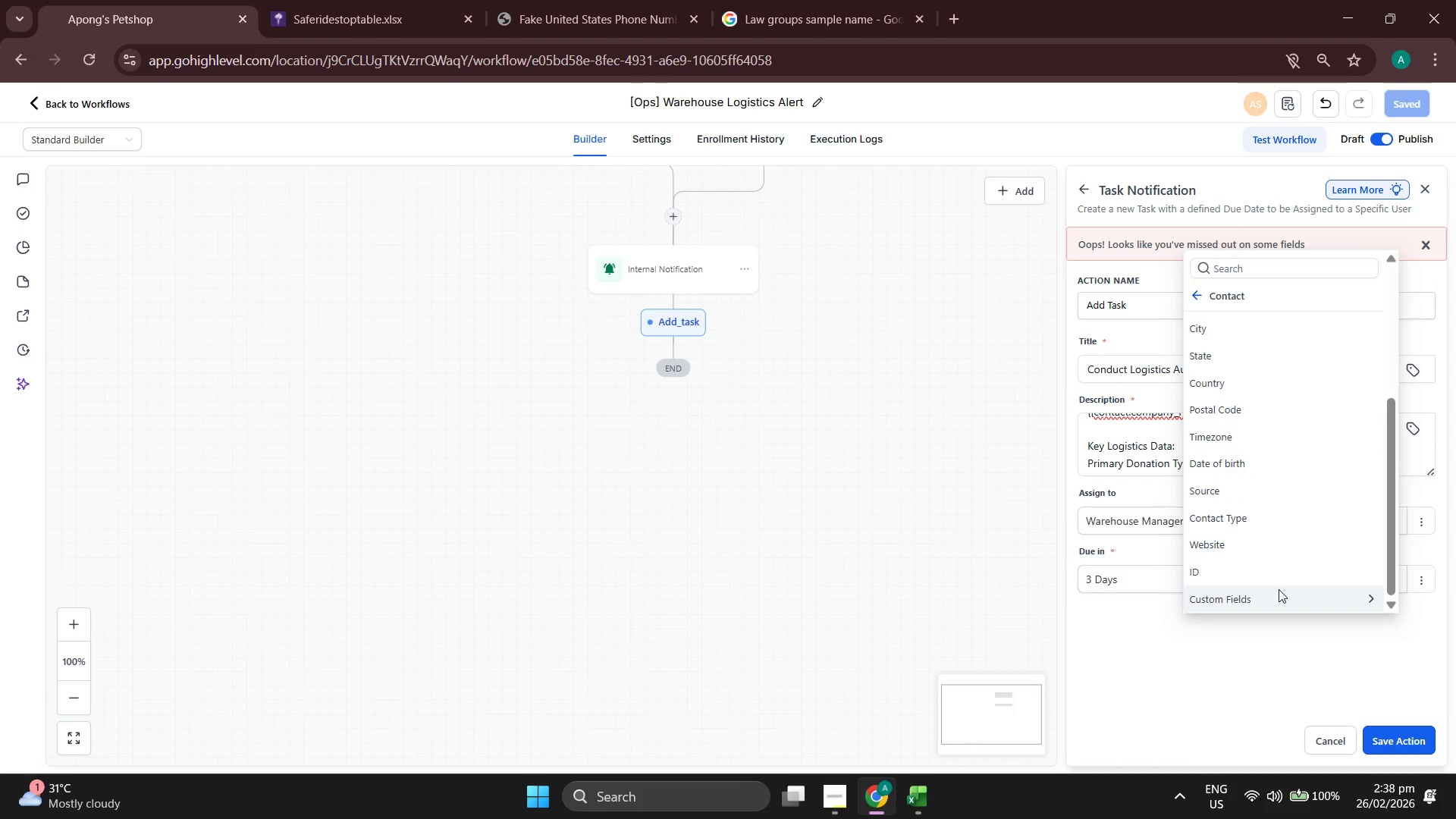 
left_click([1276, 592])
 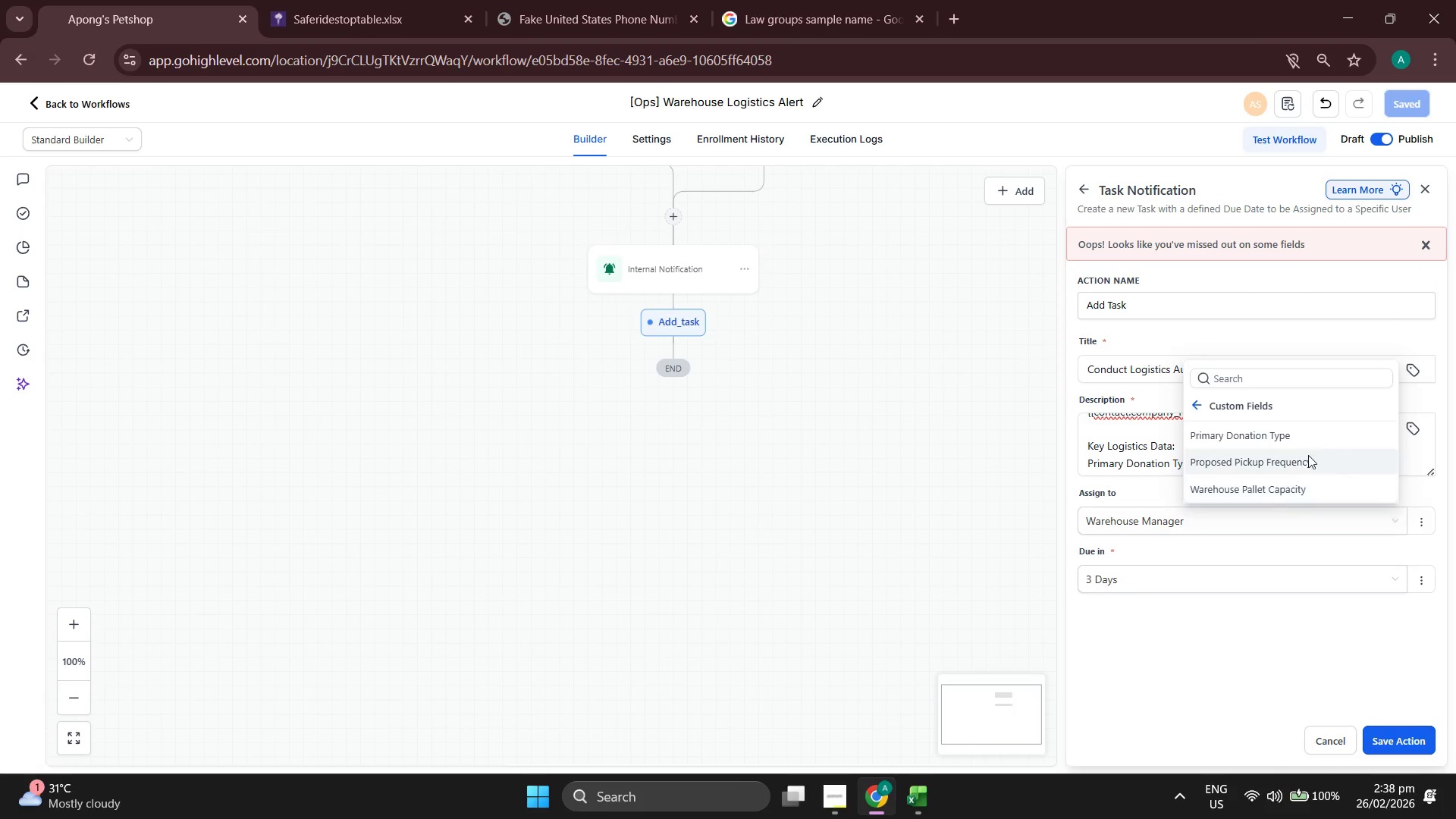 
left_click([1307, 441])
 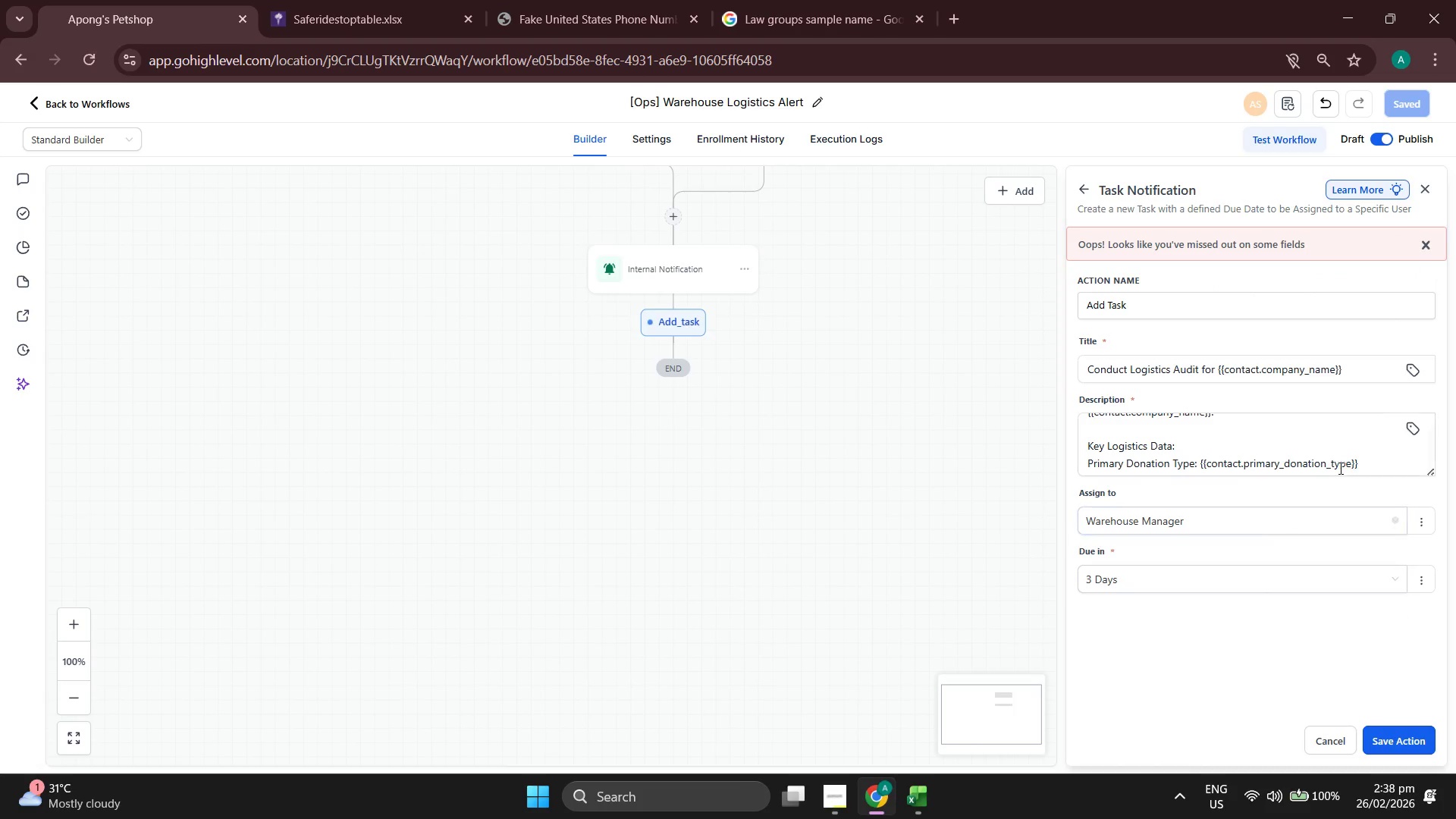 
left_click([1375, 465])
 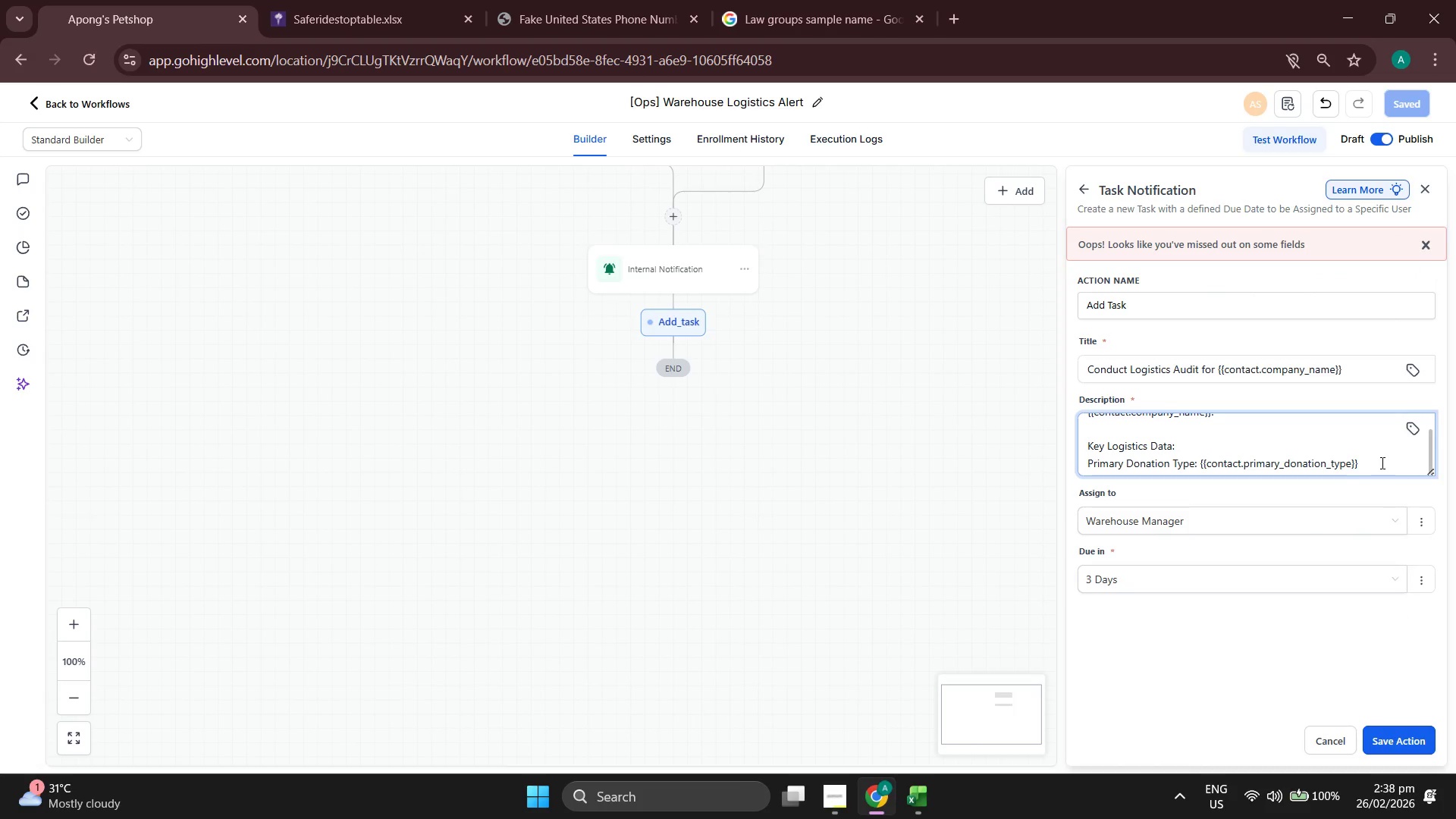 
key(Enter)
 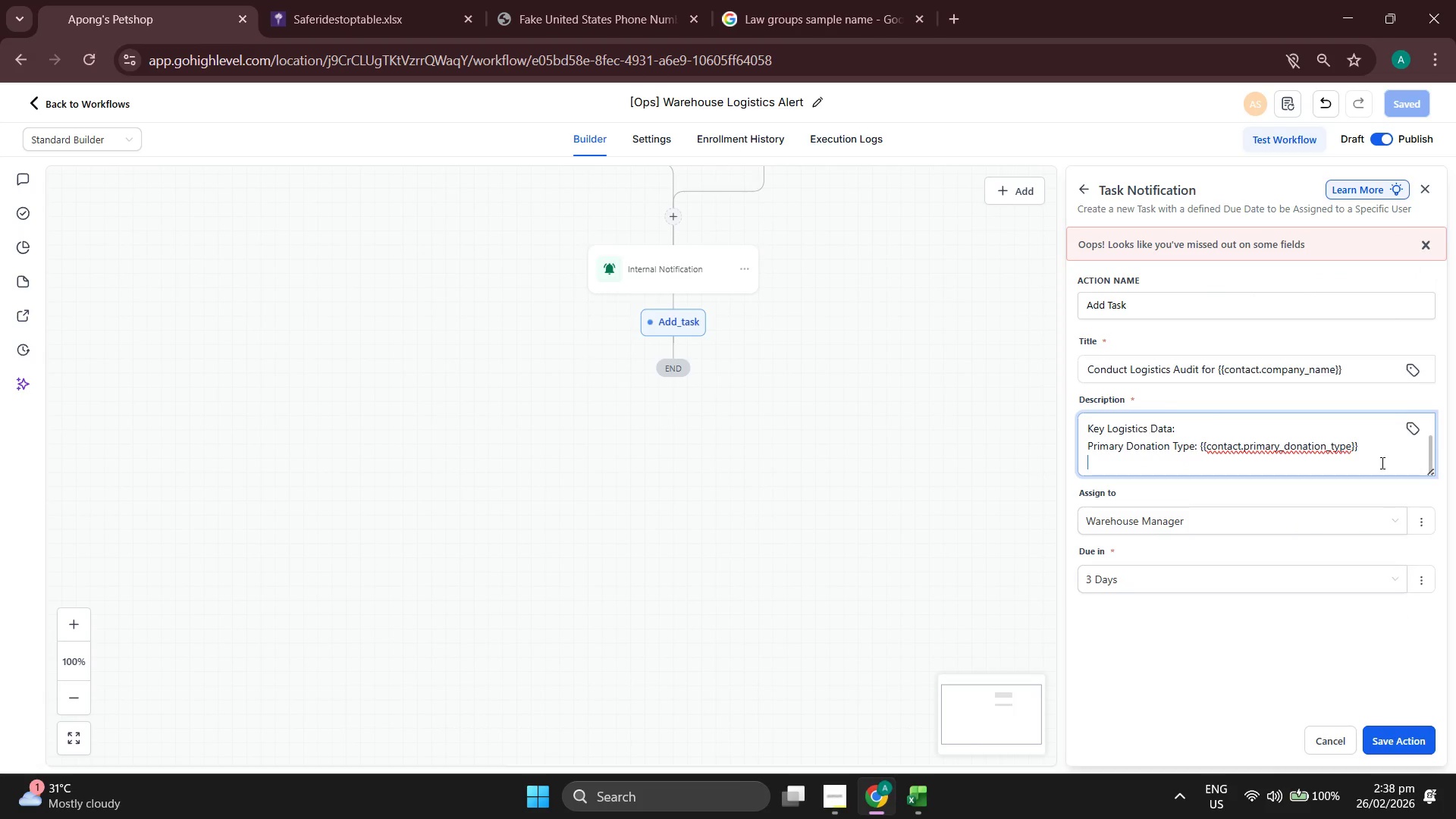 
key(Enter)
 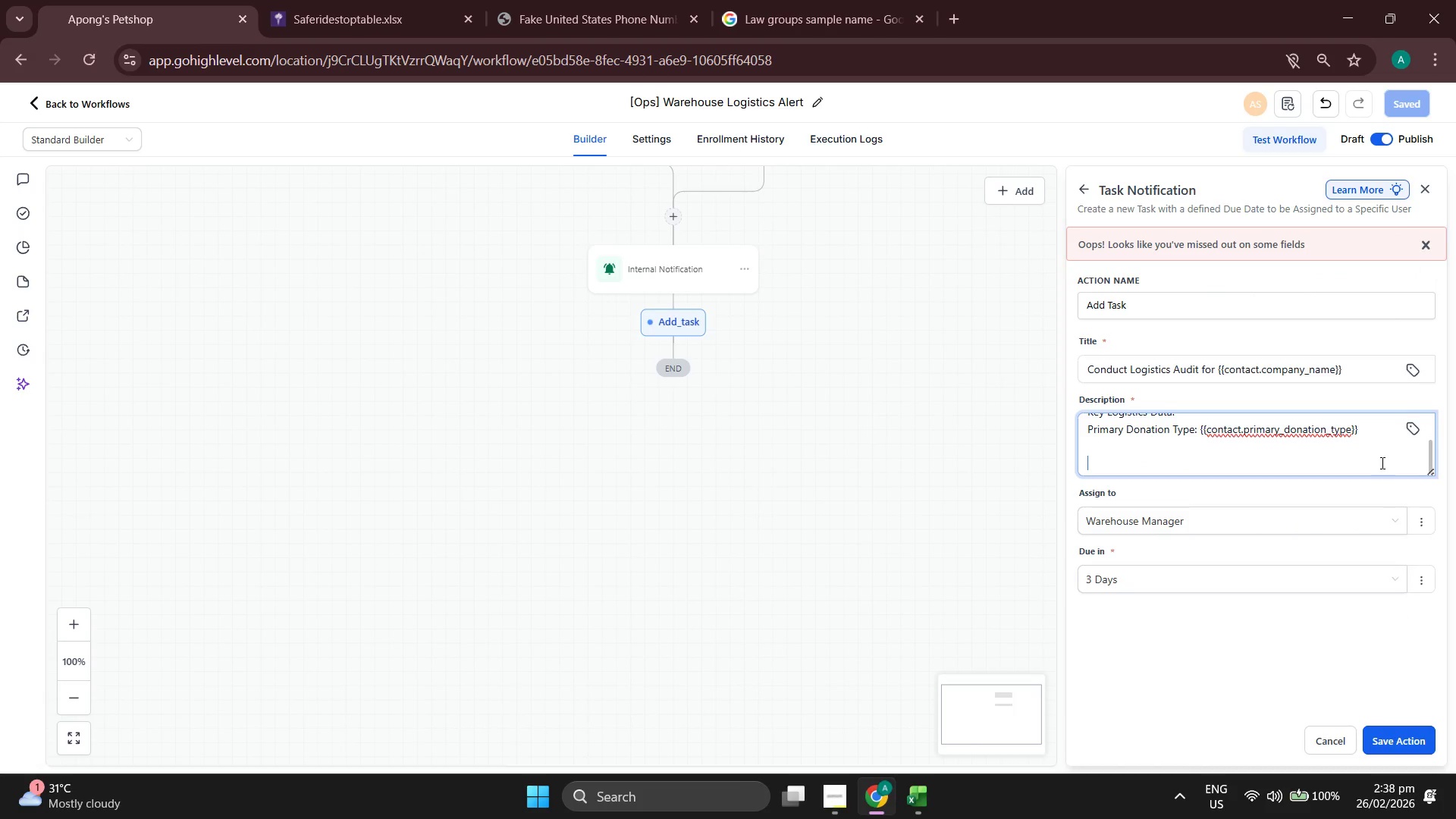 
key(Backspace)
 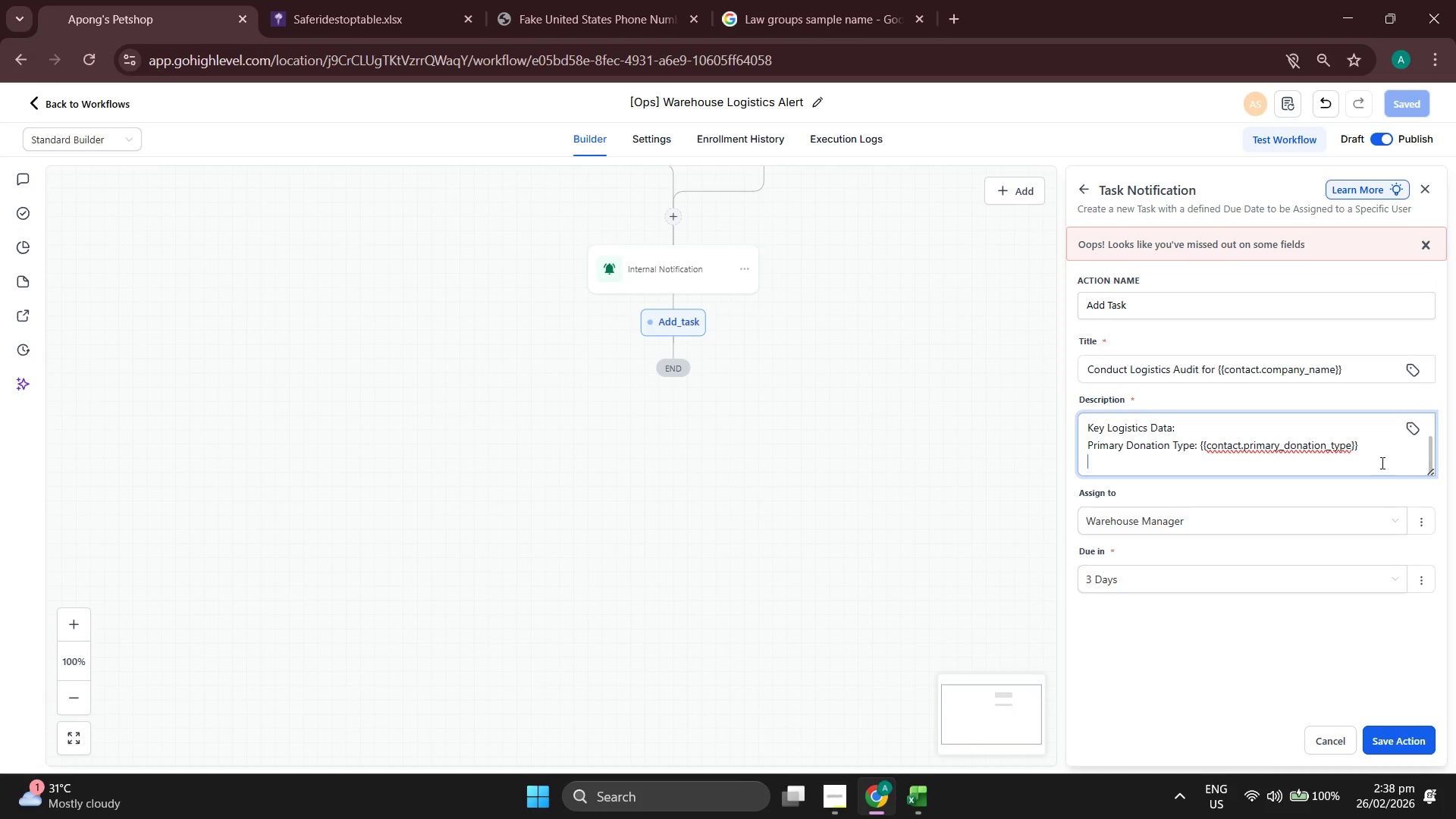 
wait(11.56)
 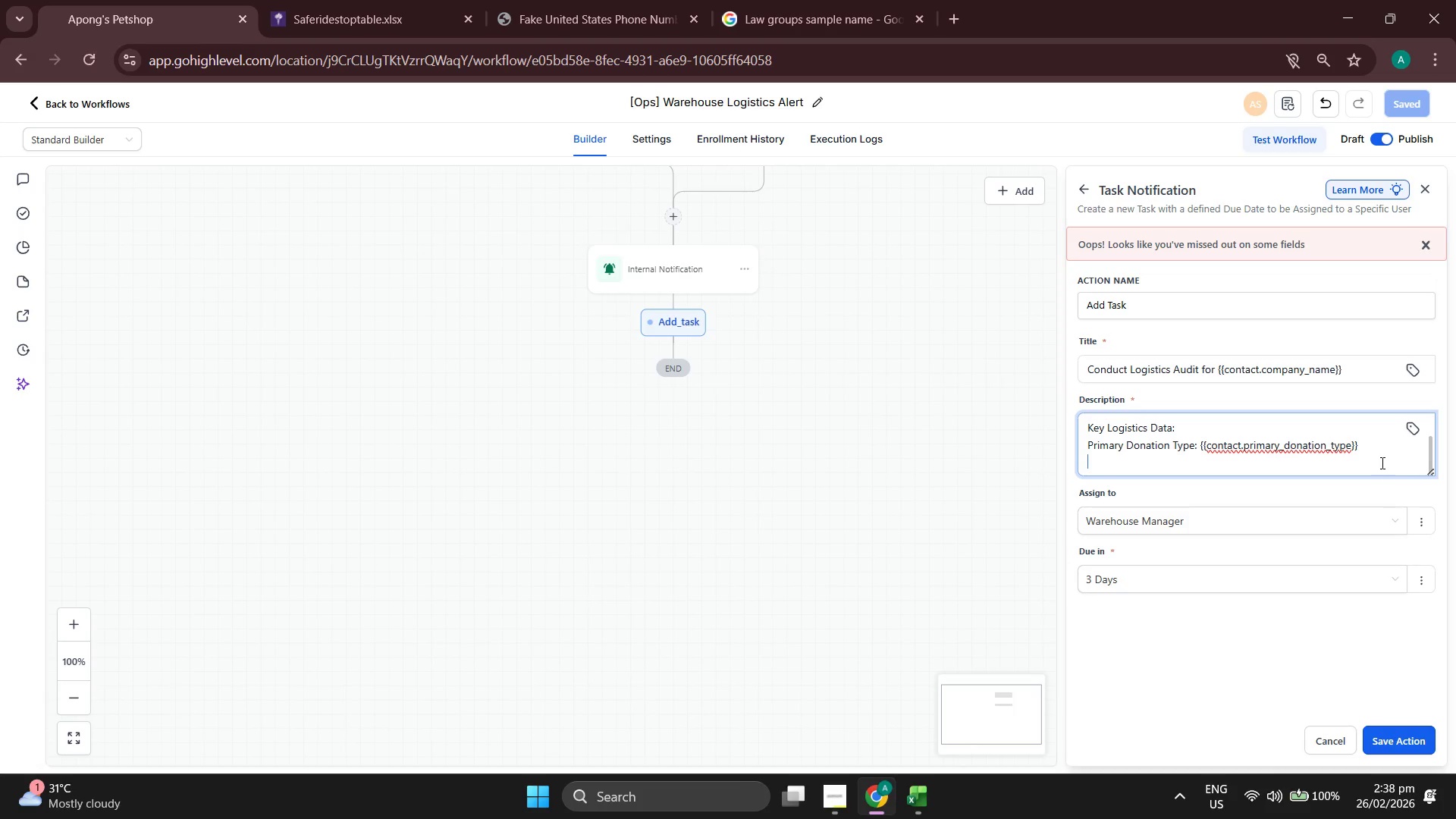 
type(Estimated Pallt)
key(Backspace)
type(et Ca)